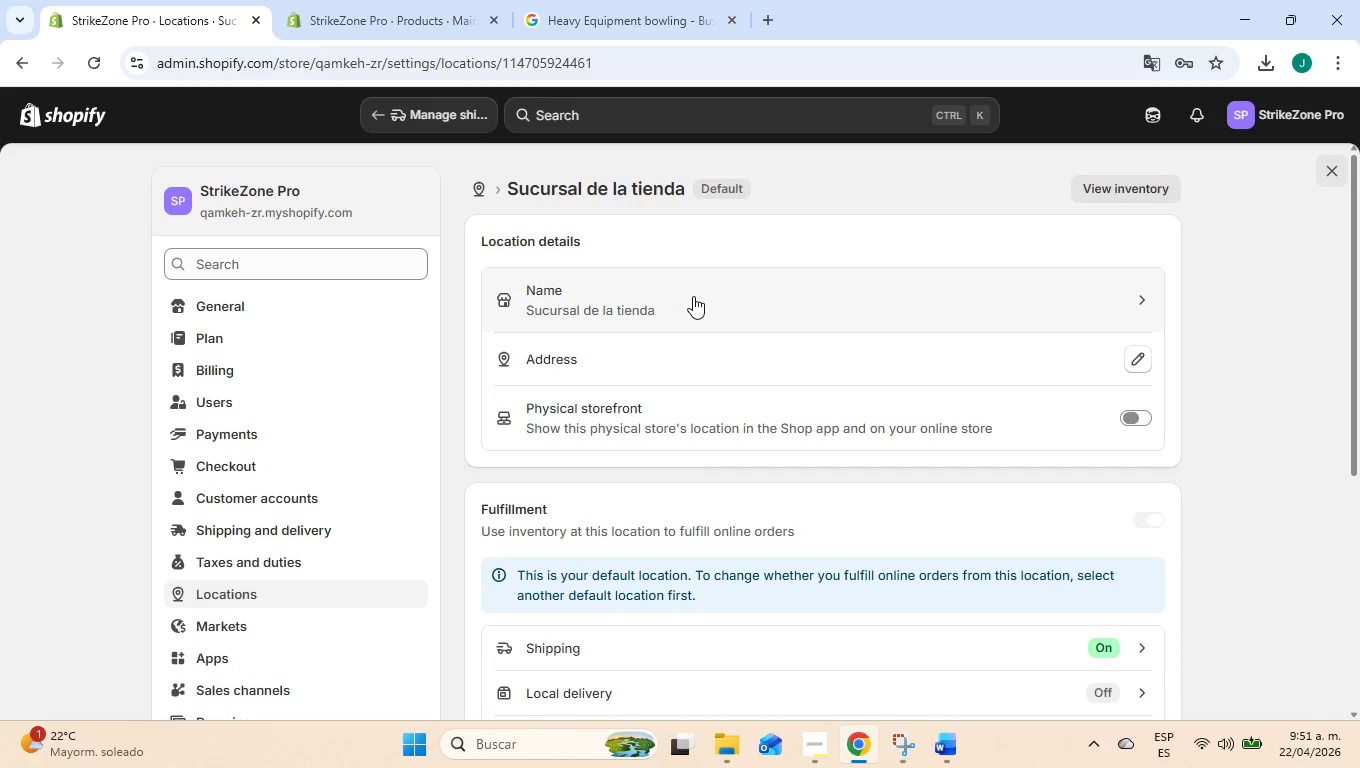 
scroll: coordinate [768, 363], scroll_direction: down, amount: 3.0
 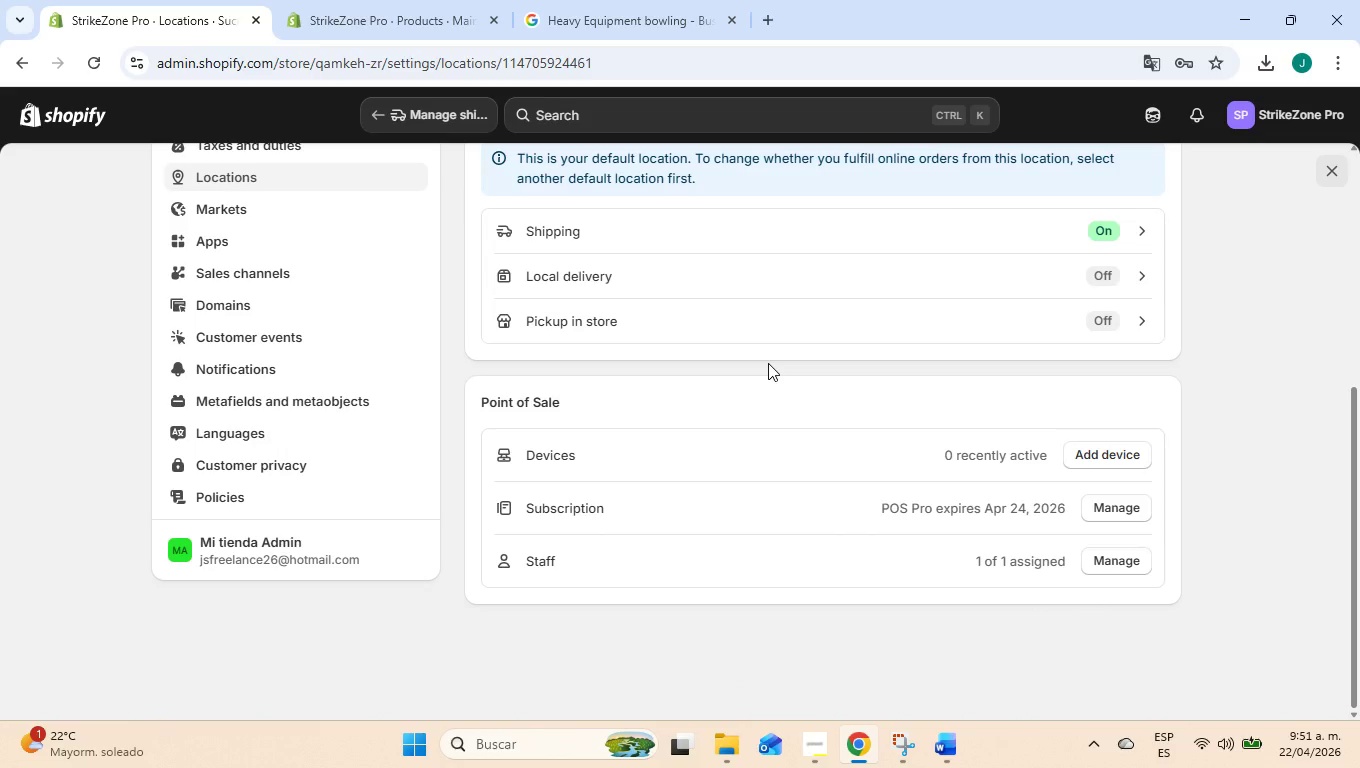 
scroll: coordinate [768, 363], scroll_direction: up, amount: 9.0
 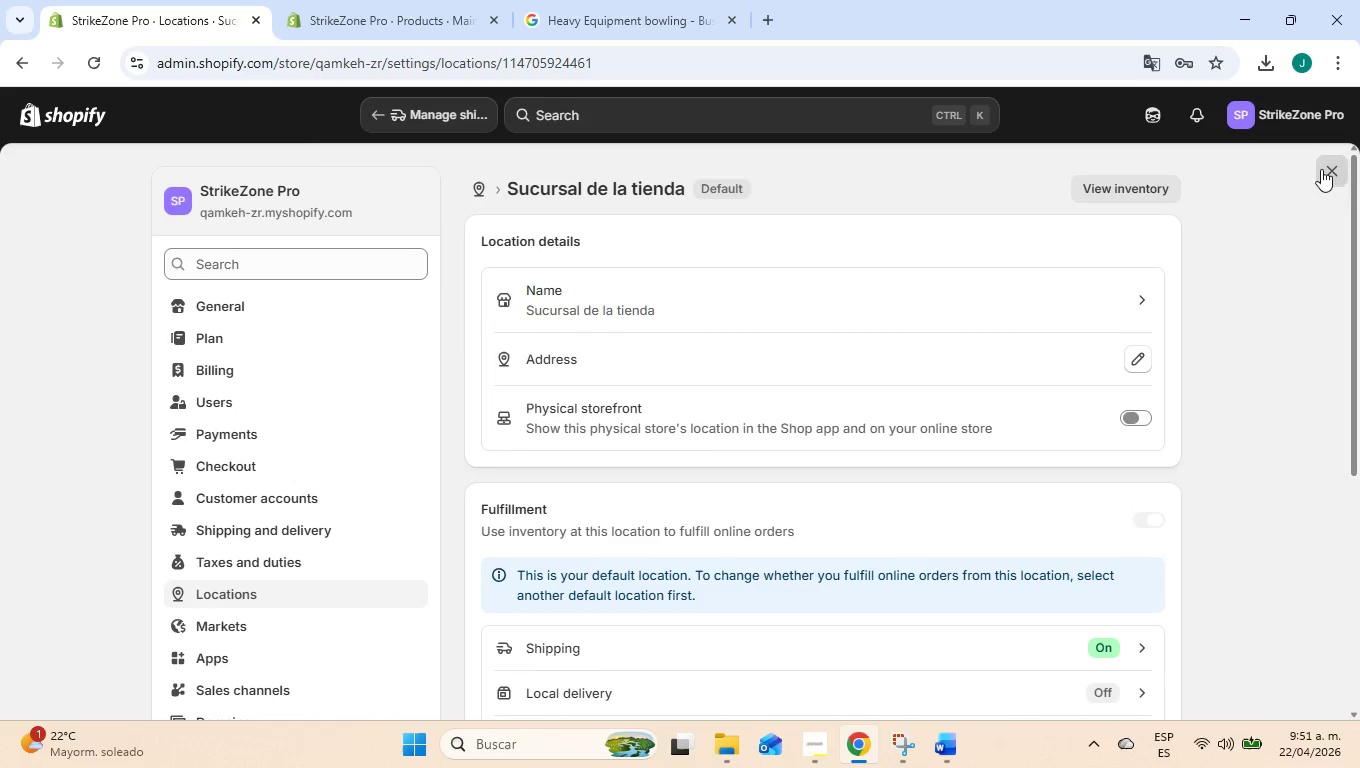 
left_click([16, 72])
 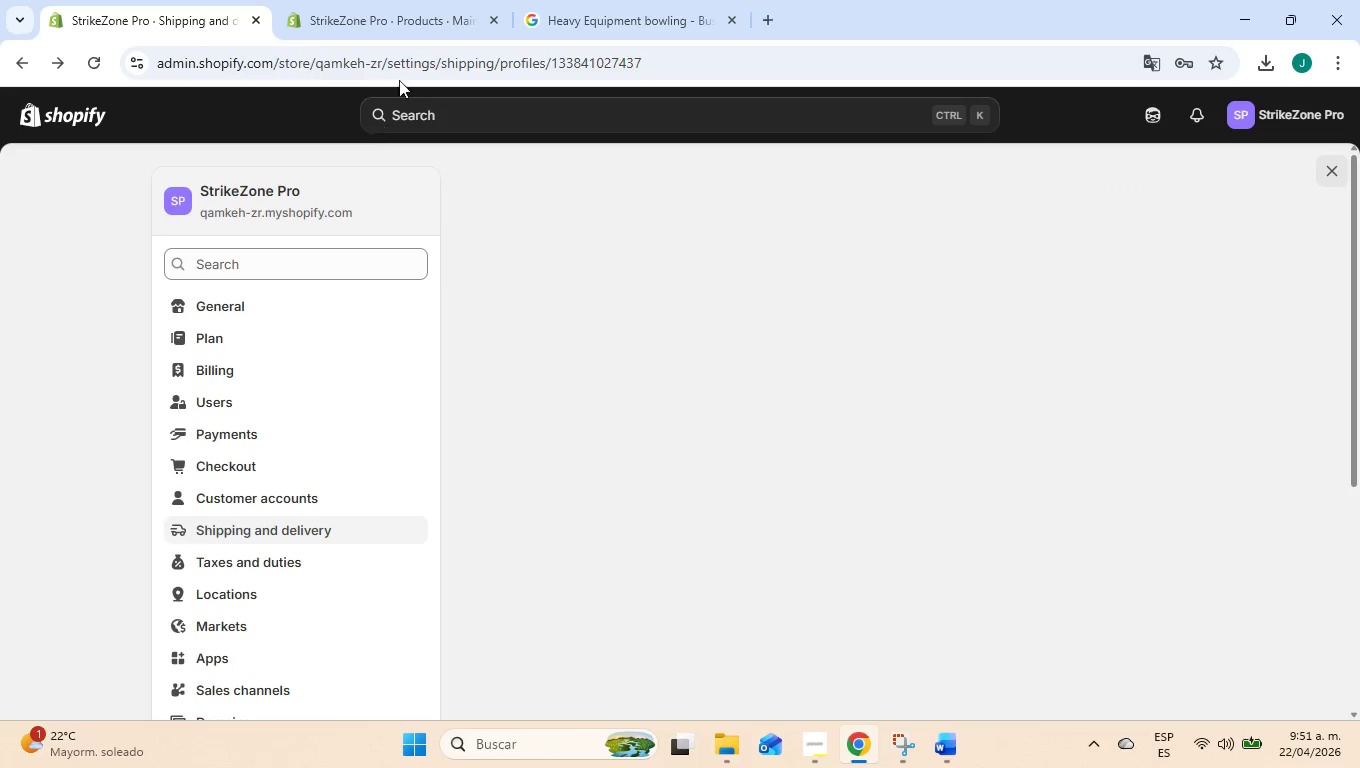 
left_click([451, 7])
 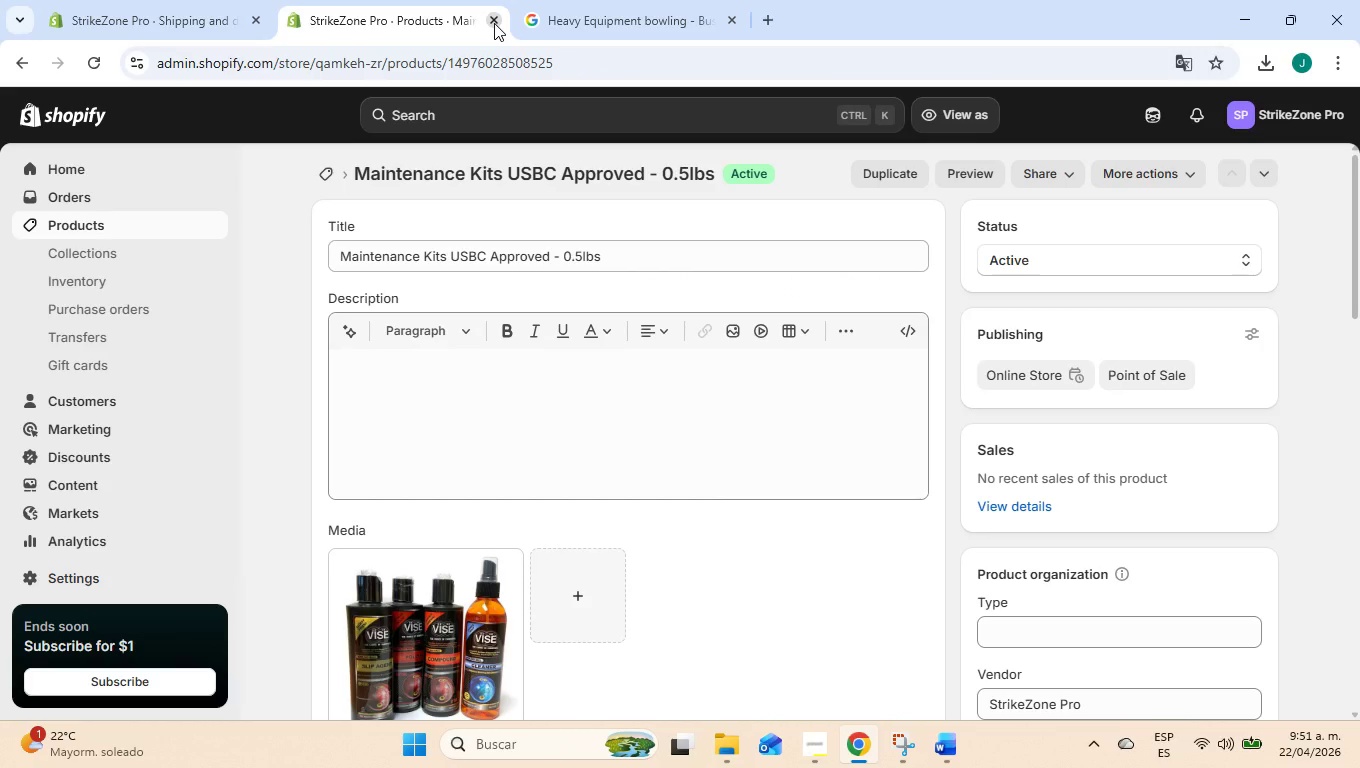 
left_click([494, 23])
 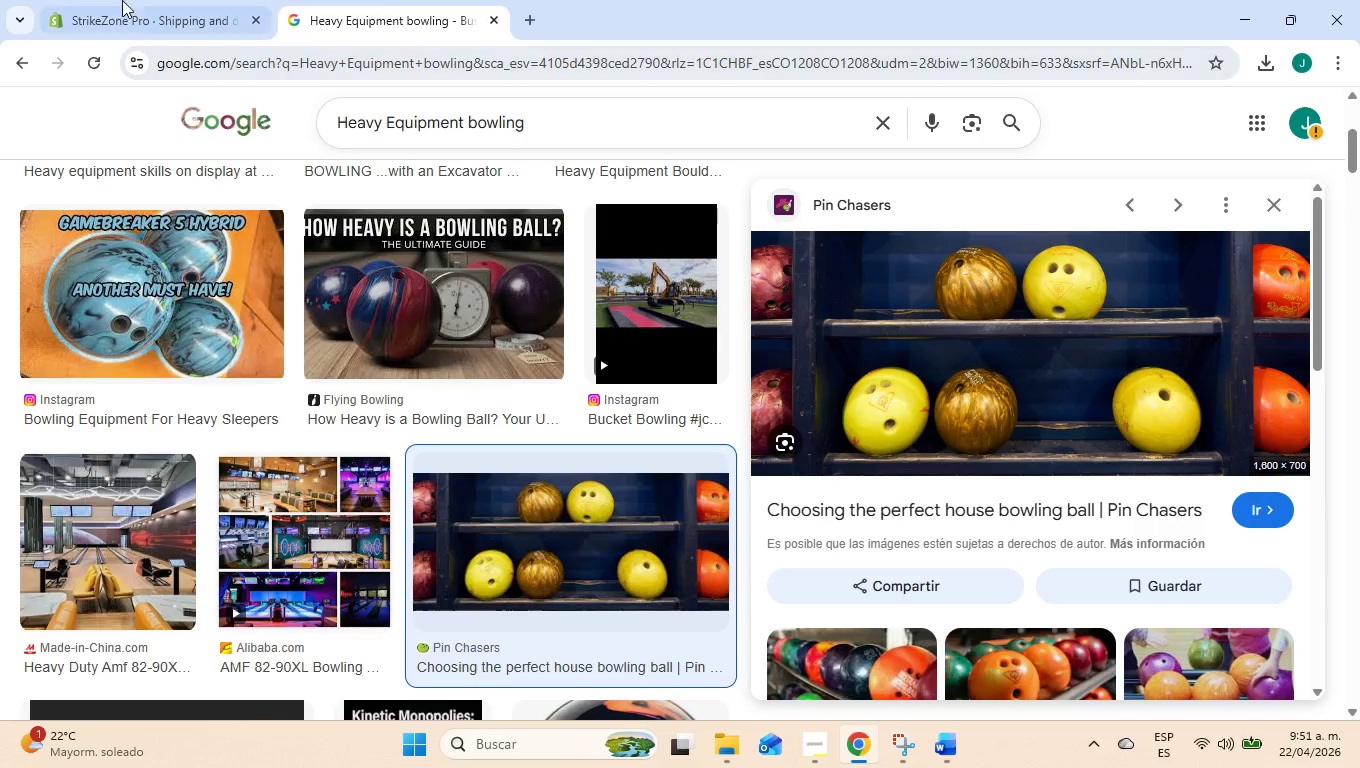 
left_click([74, 0])
 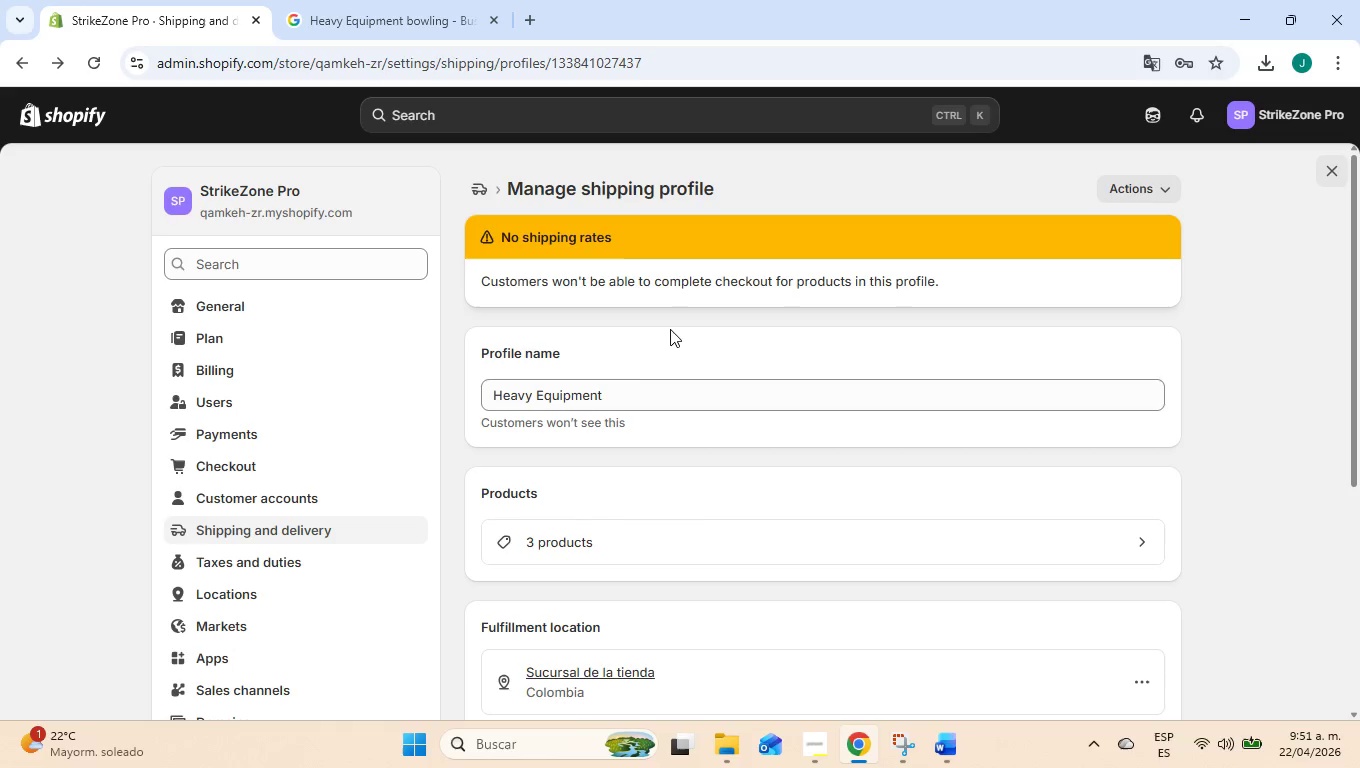 
scroll: coordinate [612, 390], scroll_direction: down, amount: 6.0
 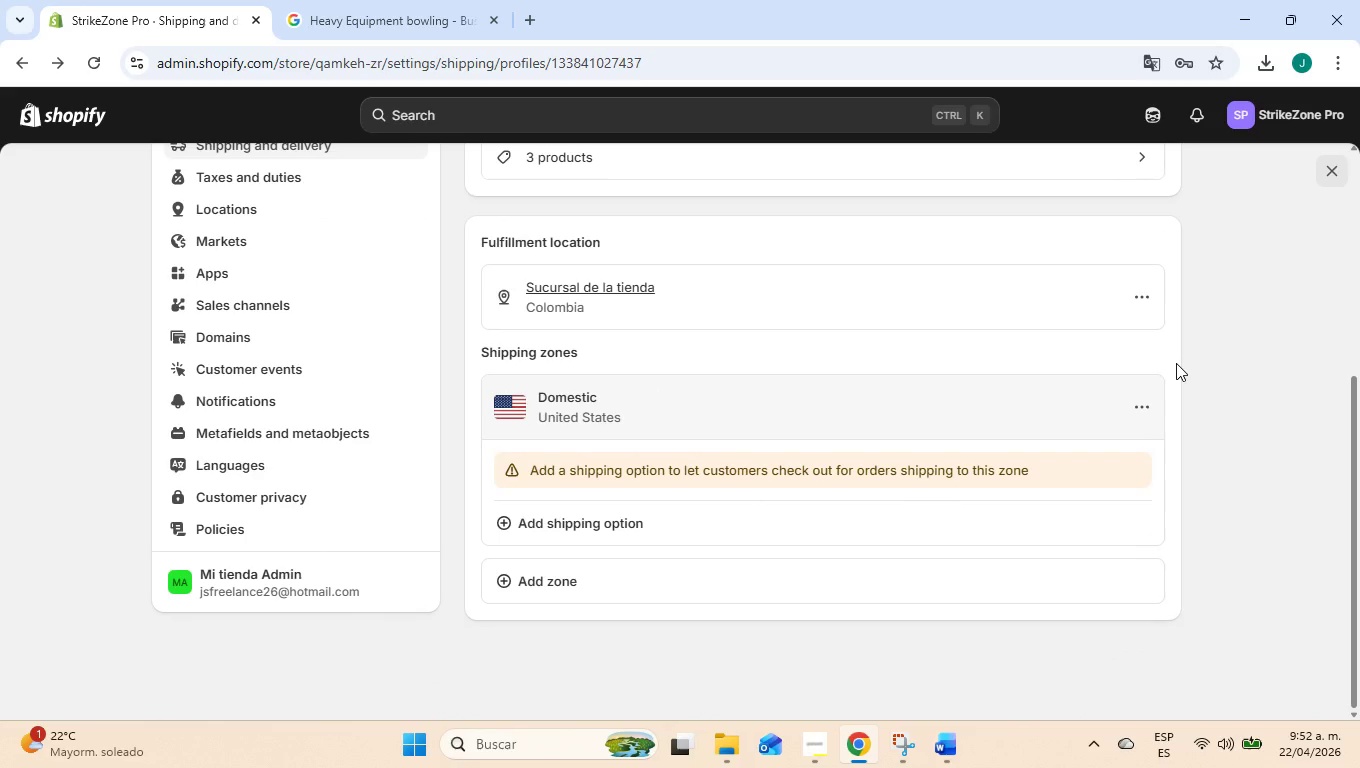 
wait(10.18)
 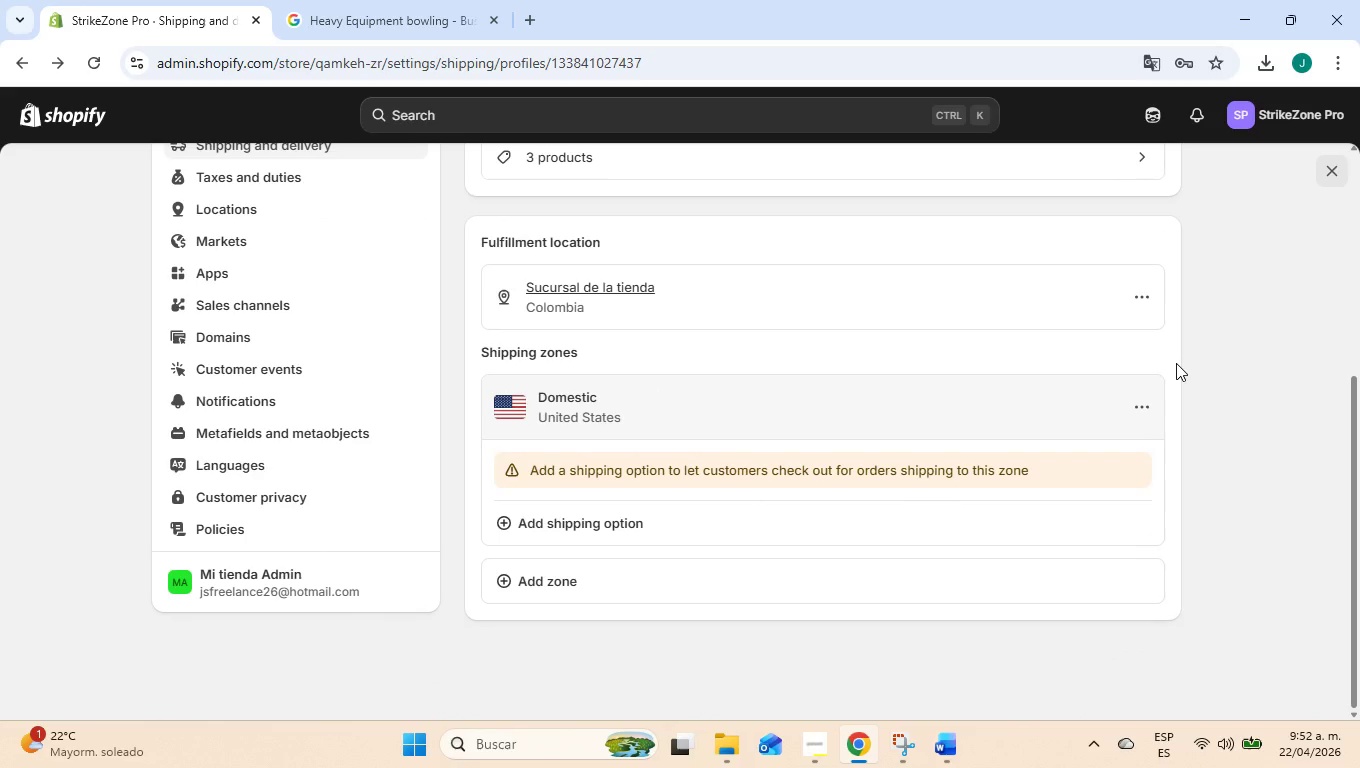 
left_click([623, 513])
 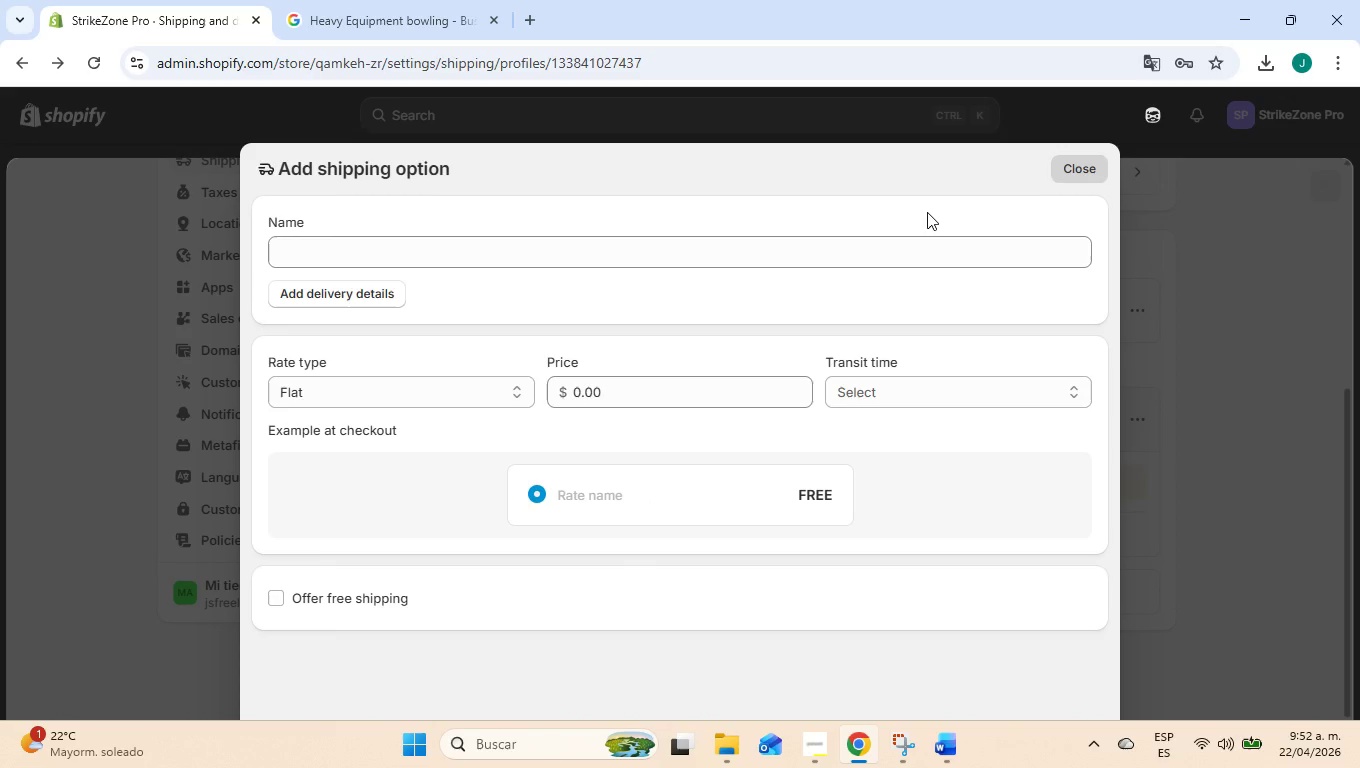 
wait(13.0)
 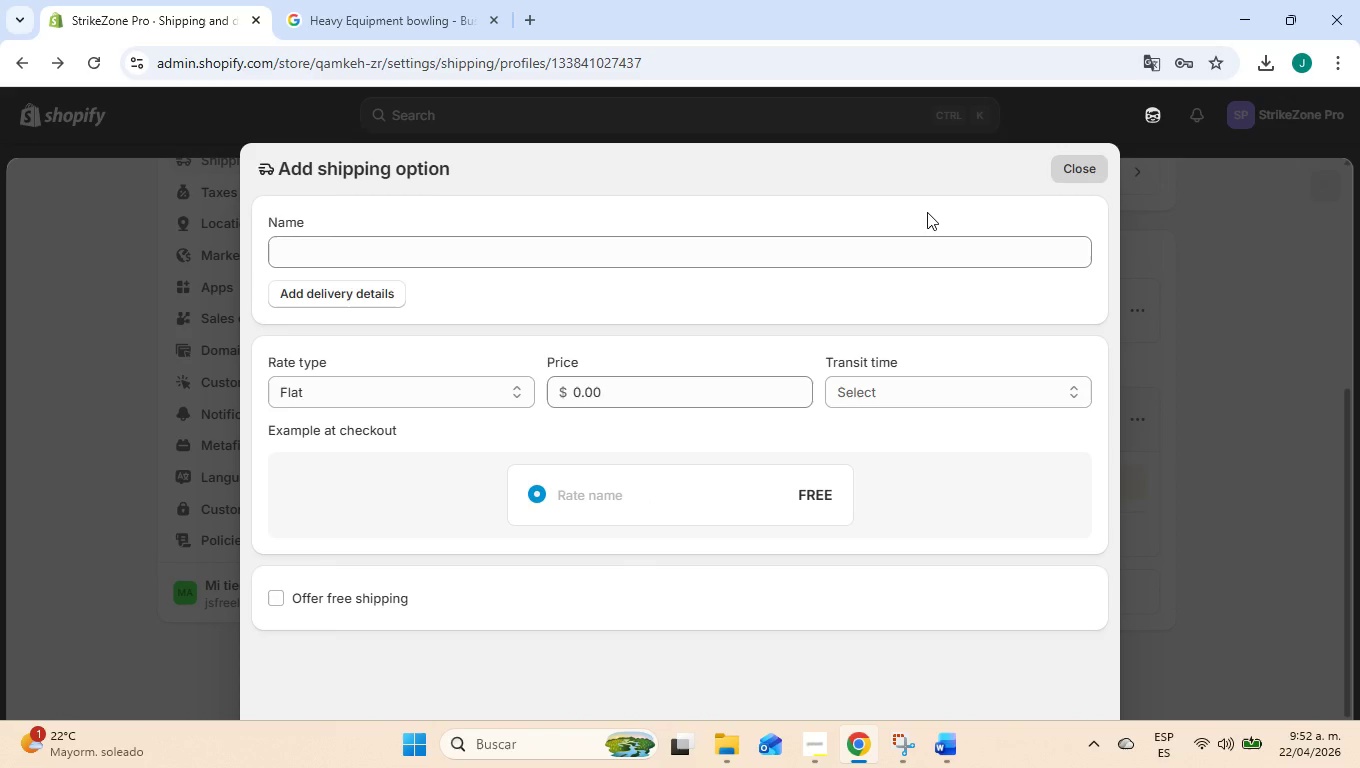 
left_click([1068, 176])
 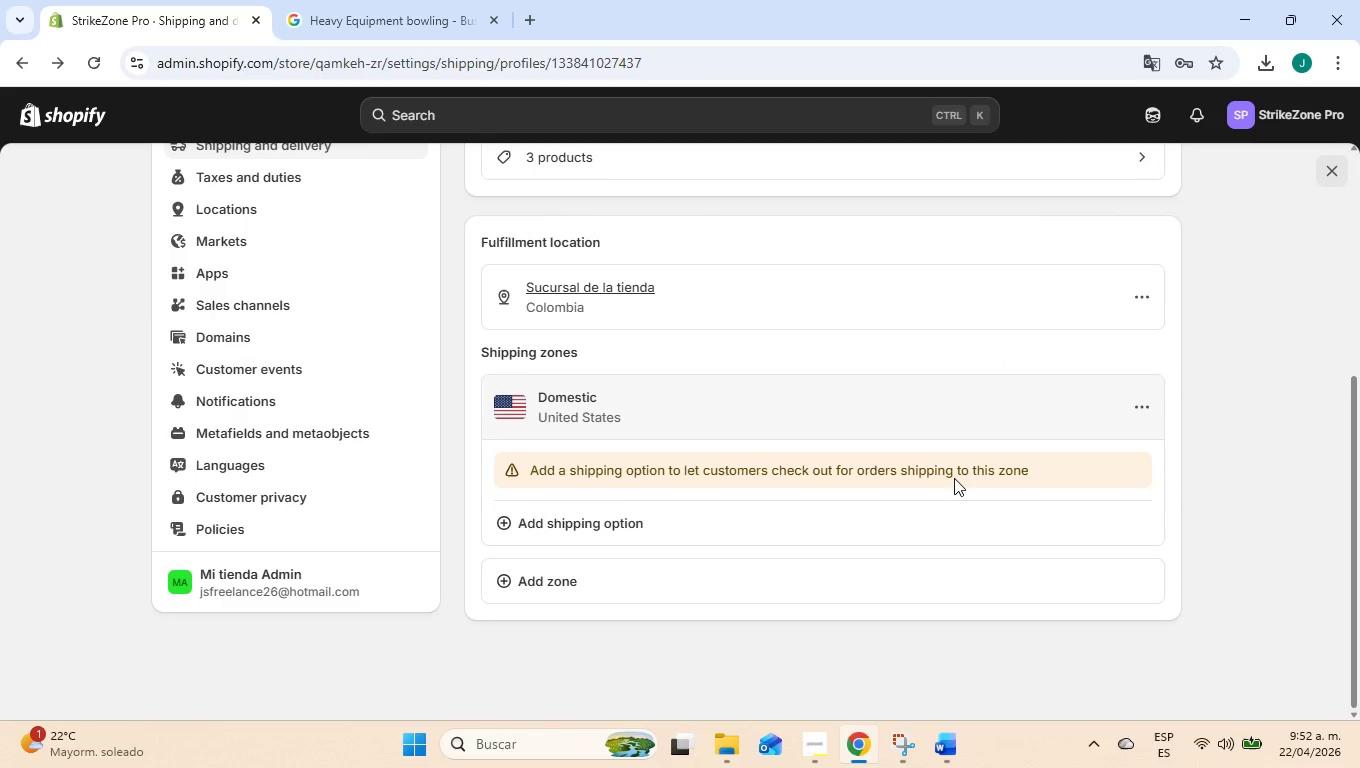 
scroll: coordinate [954, 478], scroll_direction: up, amount: 2.0
 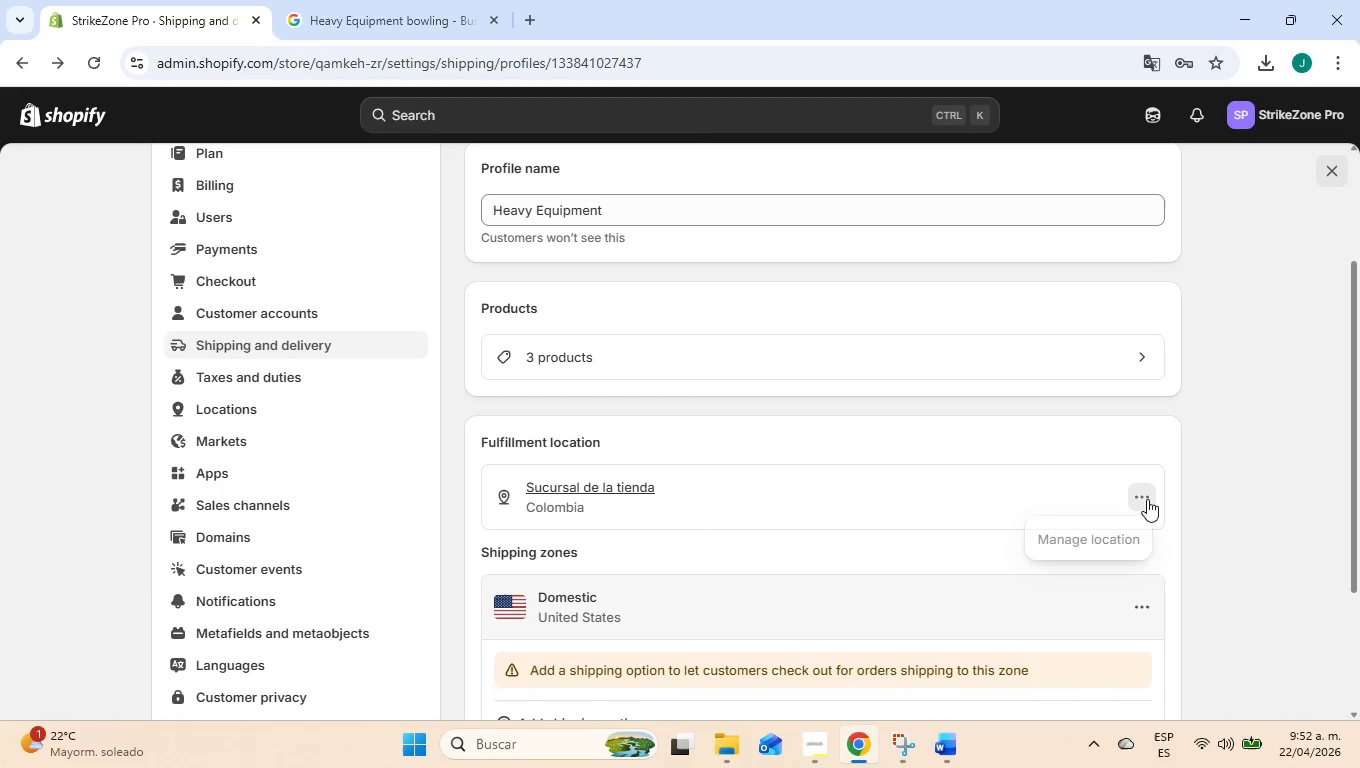 
left_click([1114, 545])
 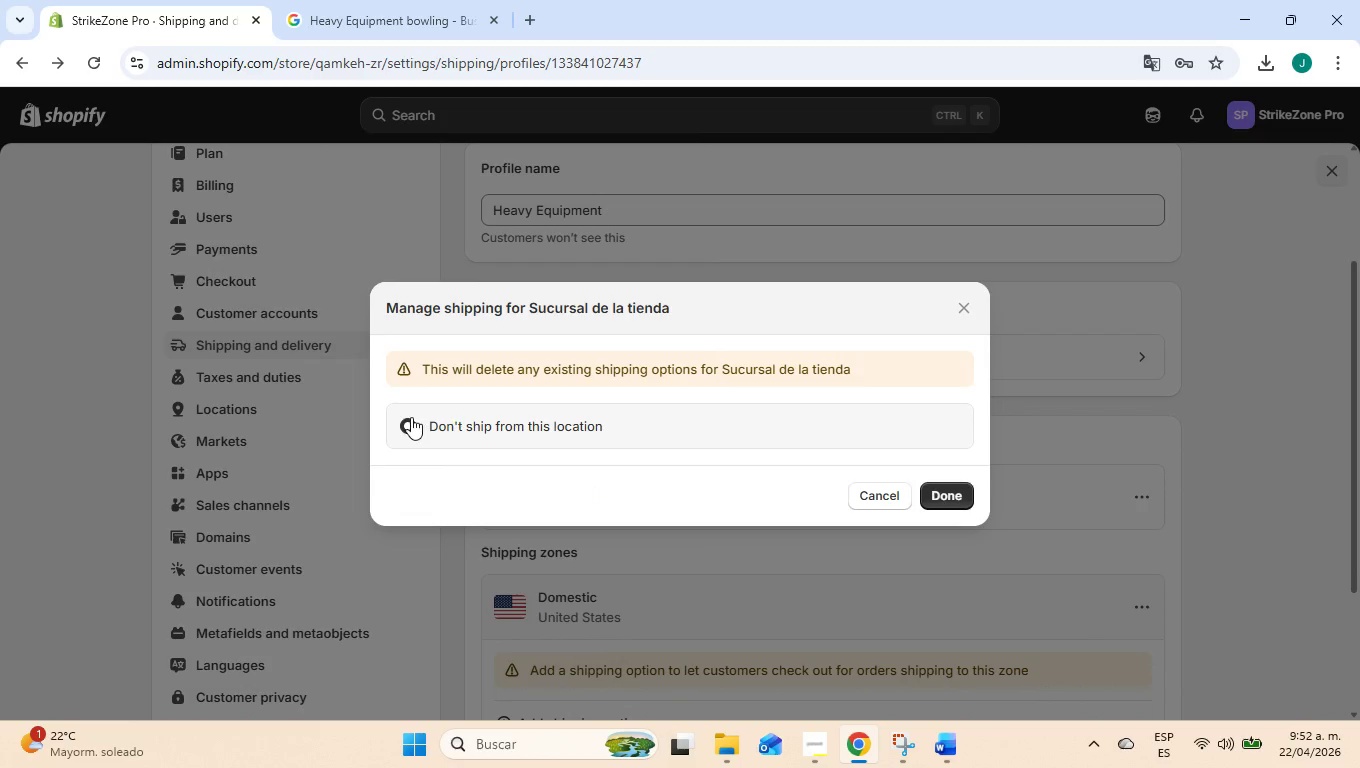 
wait(7.75)
 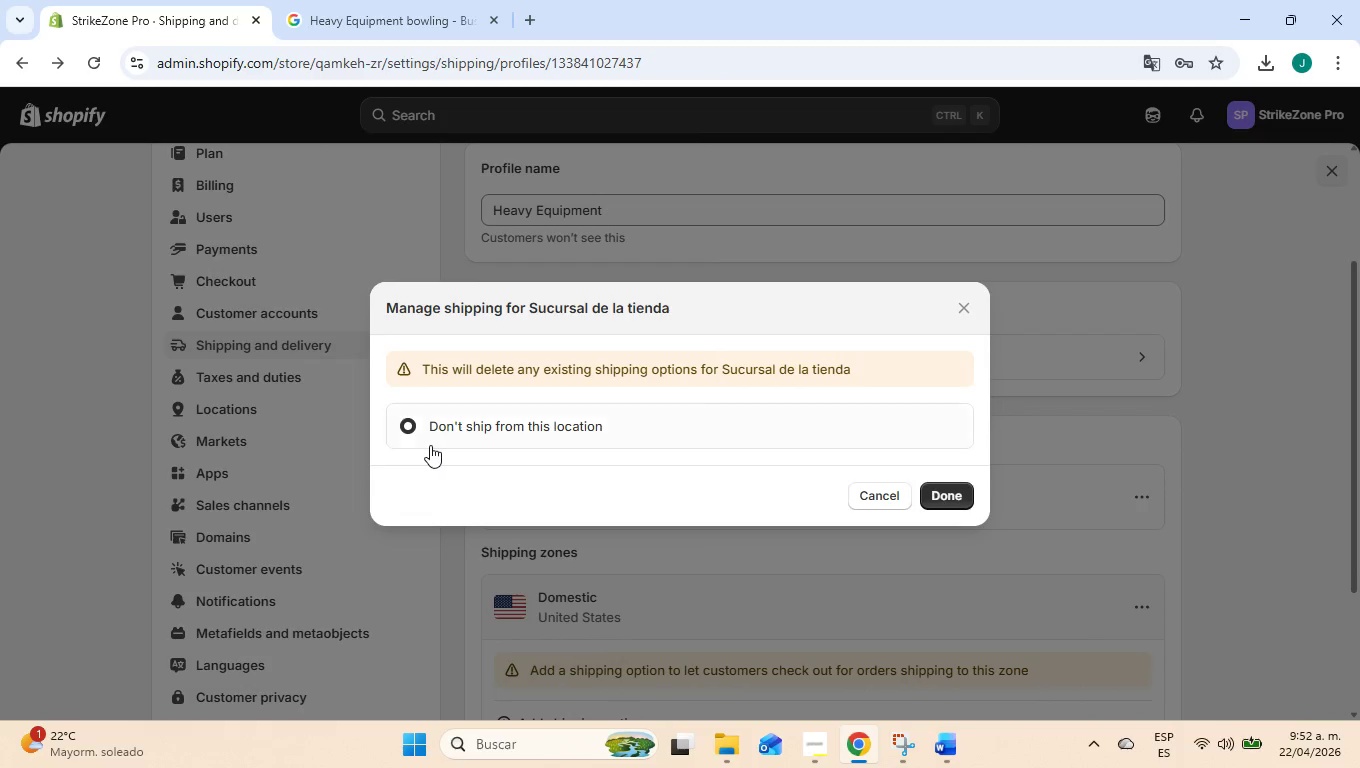 
left_click([502, 470])
 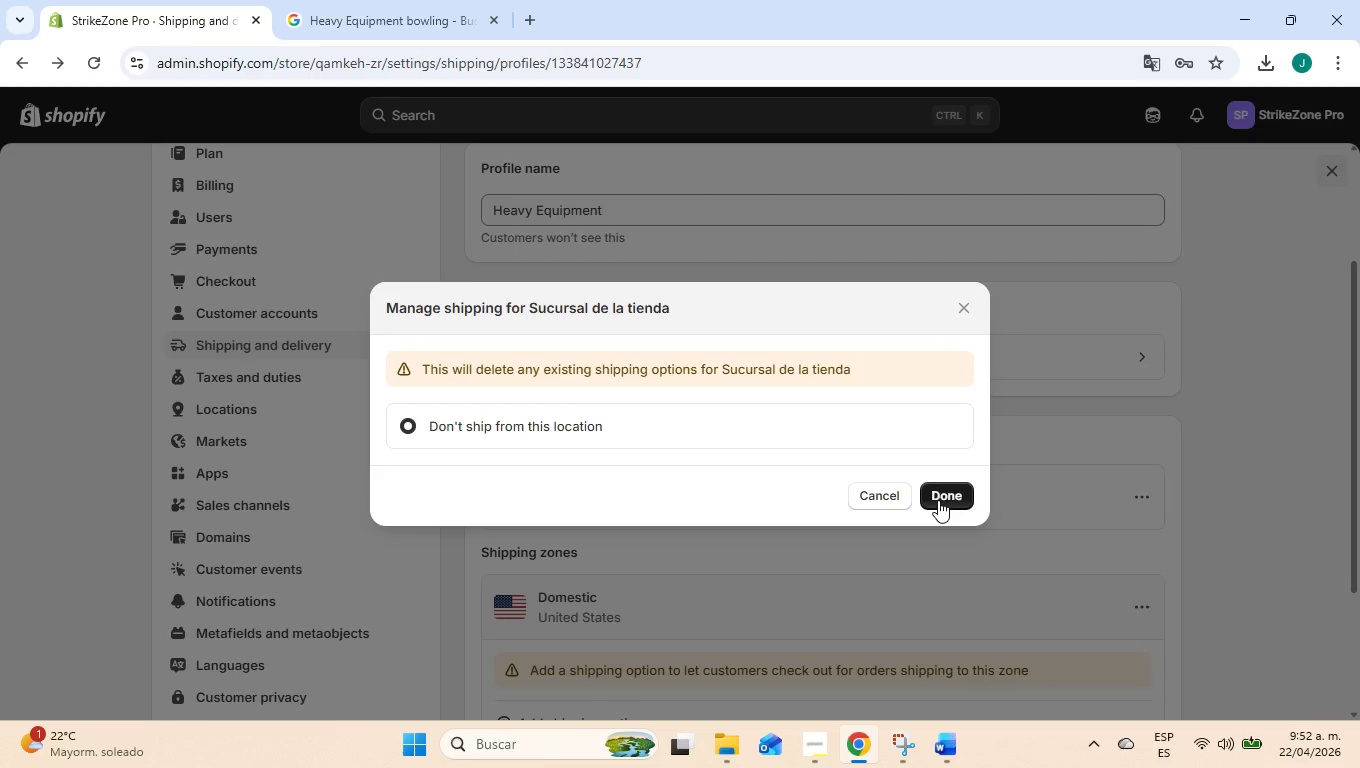 
wait(11.09)
 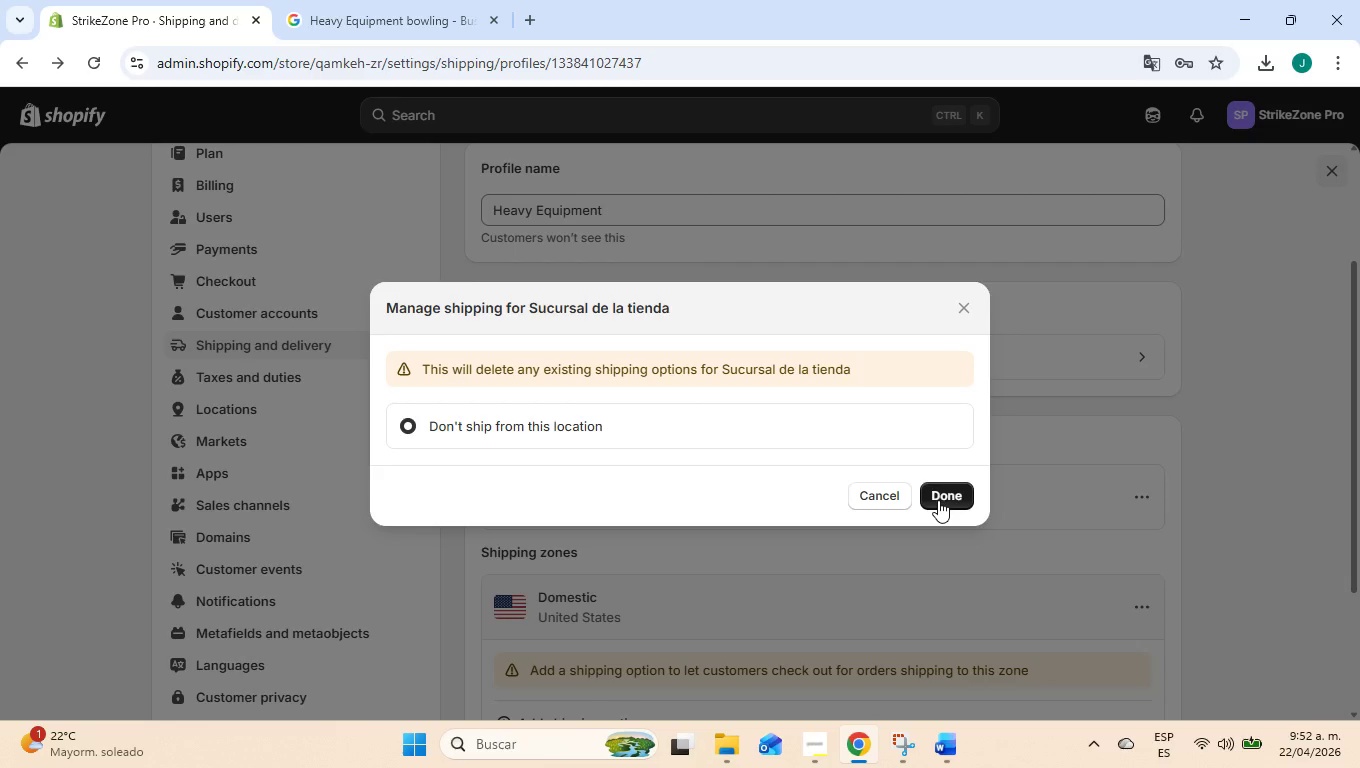 
left_click([898, 507])
 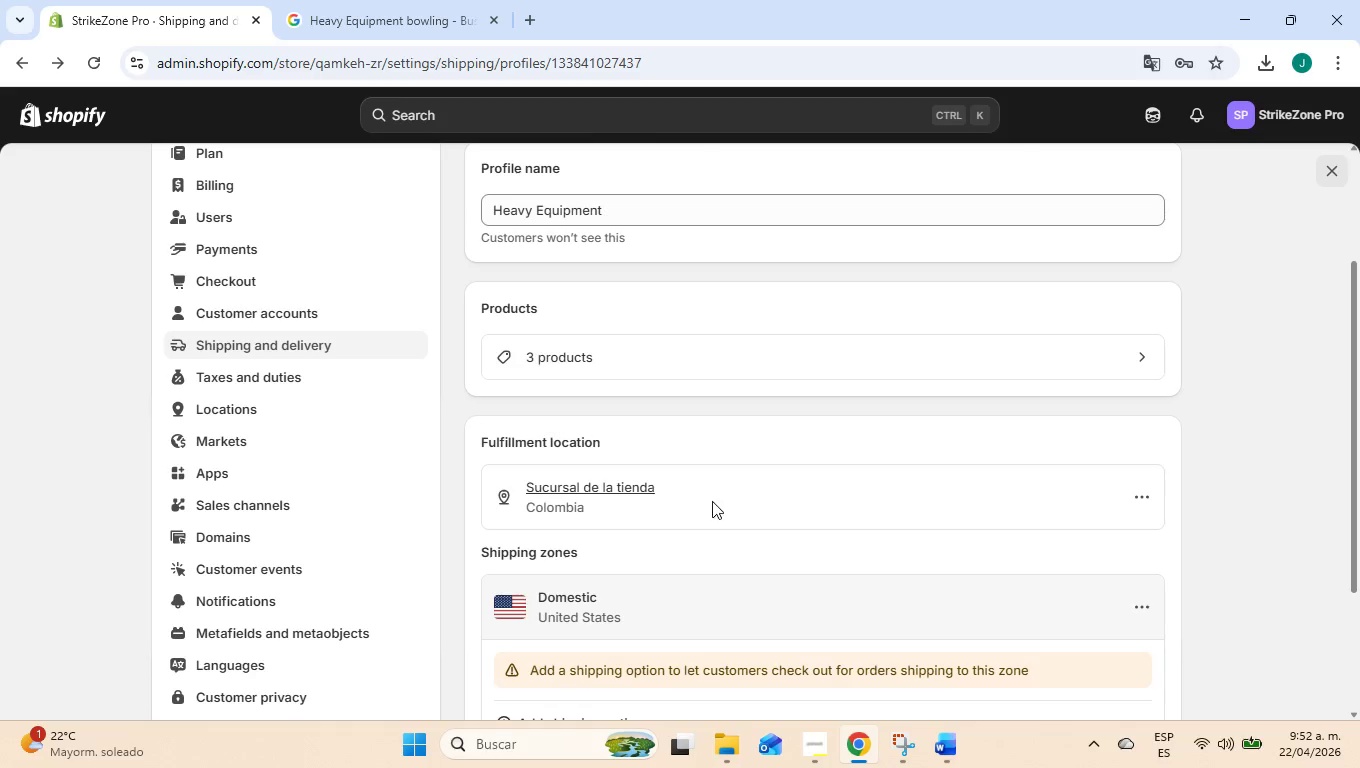 
scroll: coordinate [676, 502], scroll_direction: down, amount: 2.0
 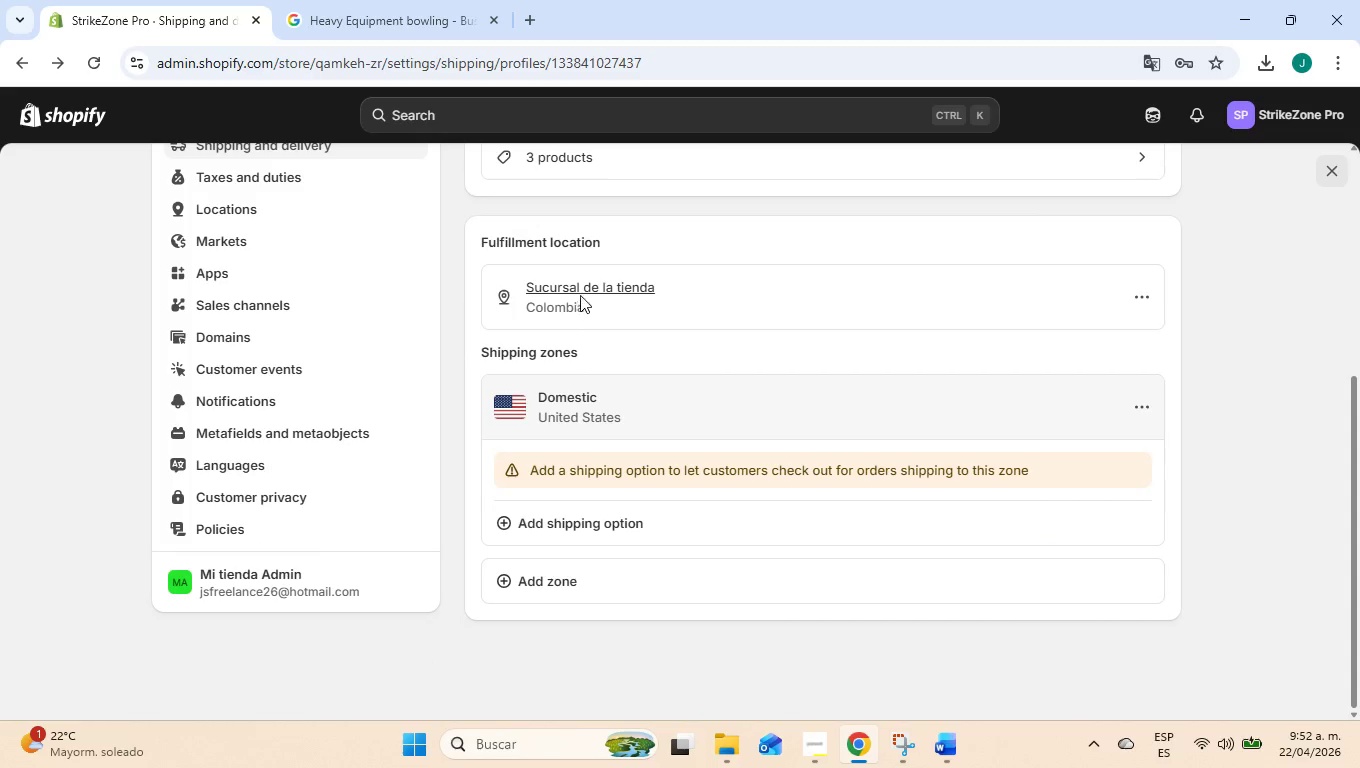 
left_click([581, 294])
 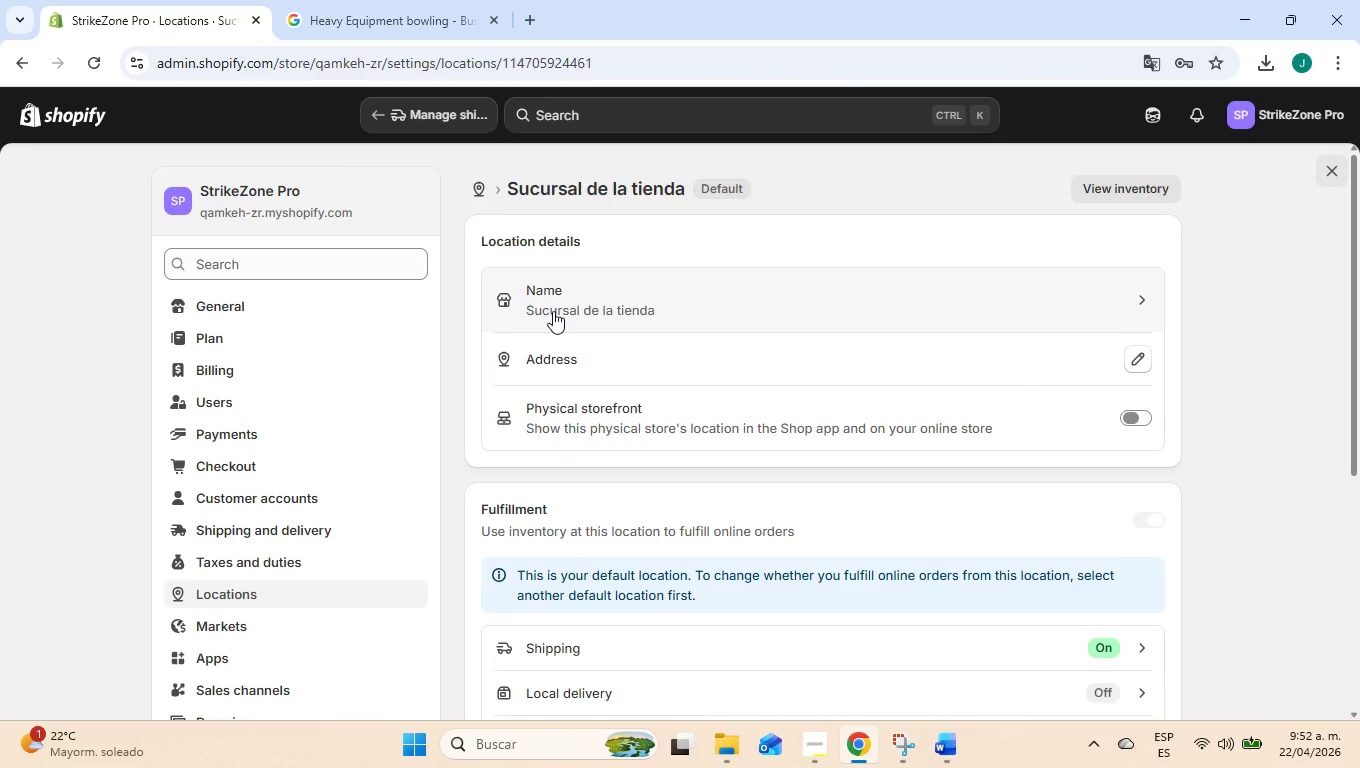 
wait(8.41)
 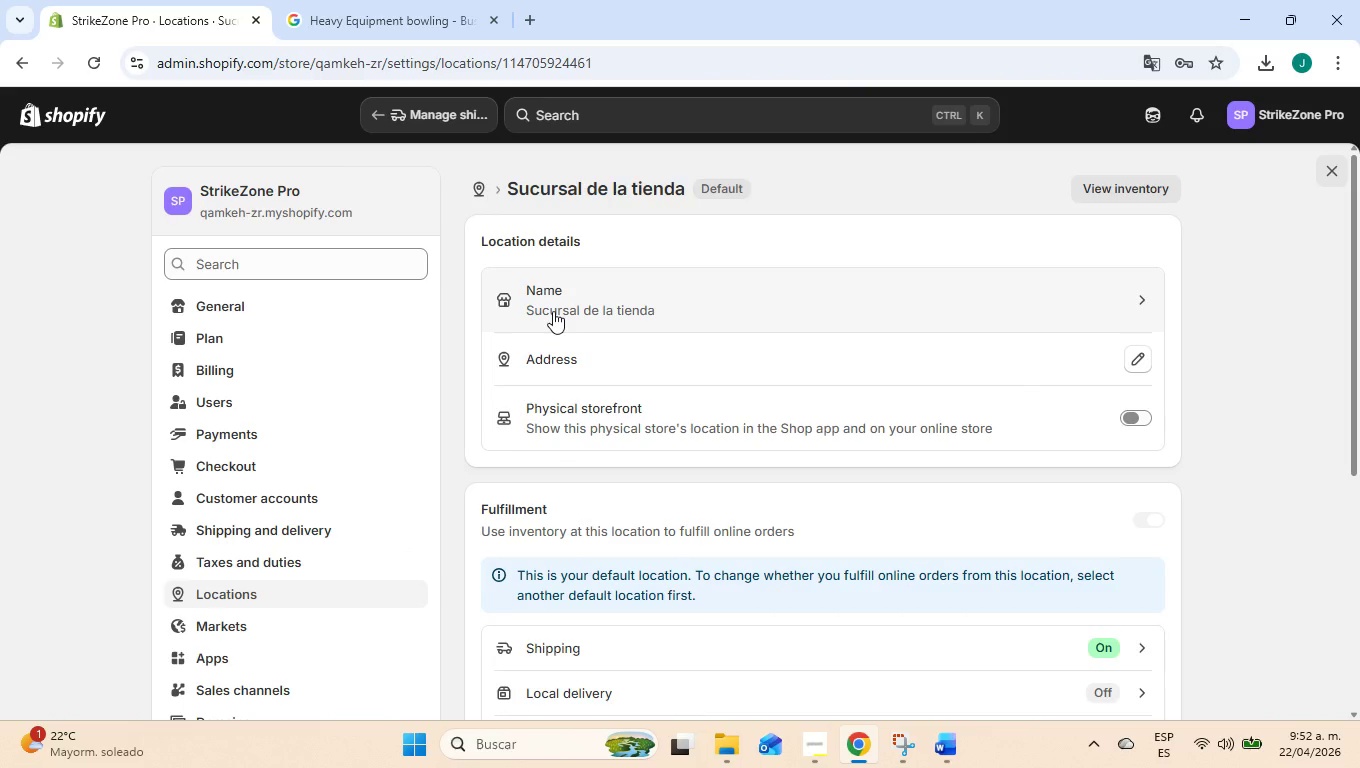 
left_click([1141, 417])
 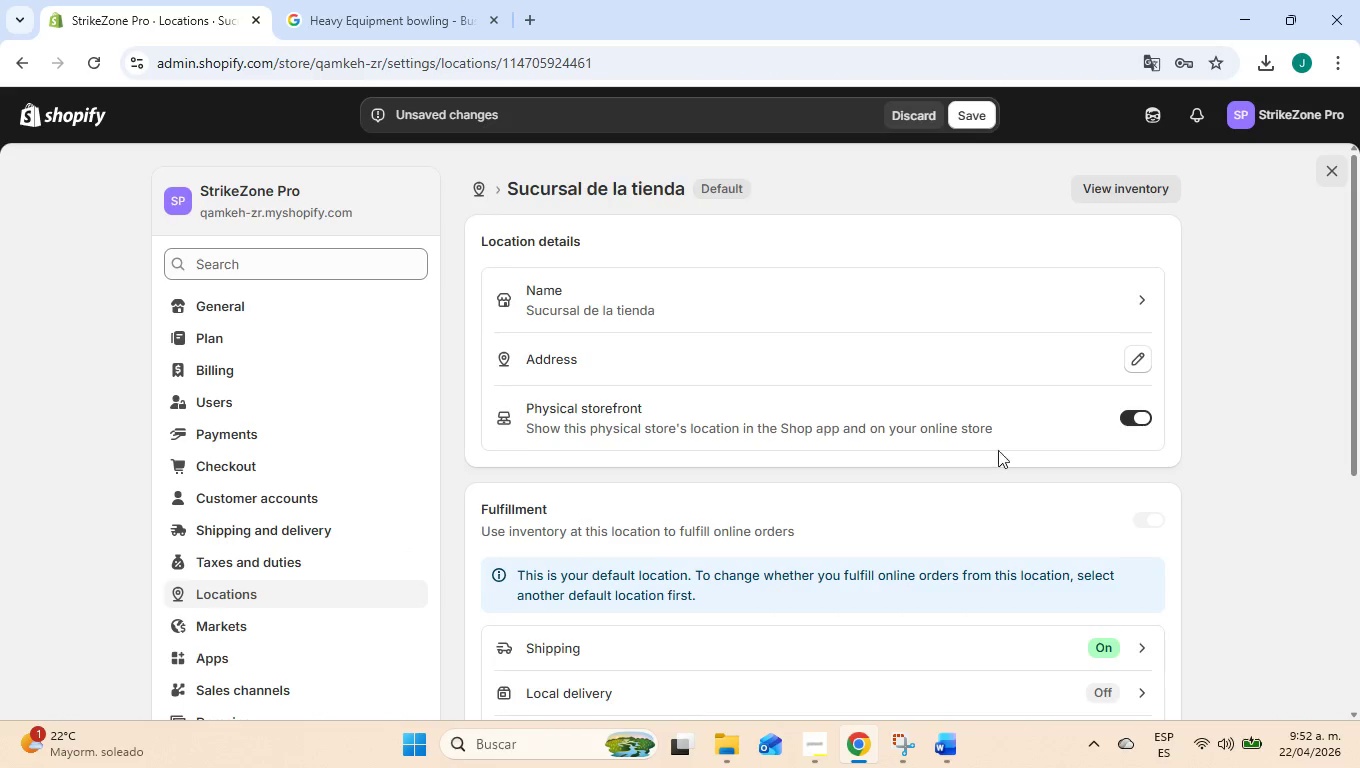 
scroll: coordinate [994, 451], scroll_direction: down, amount: 3.0
 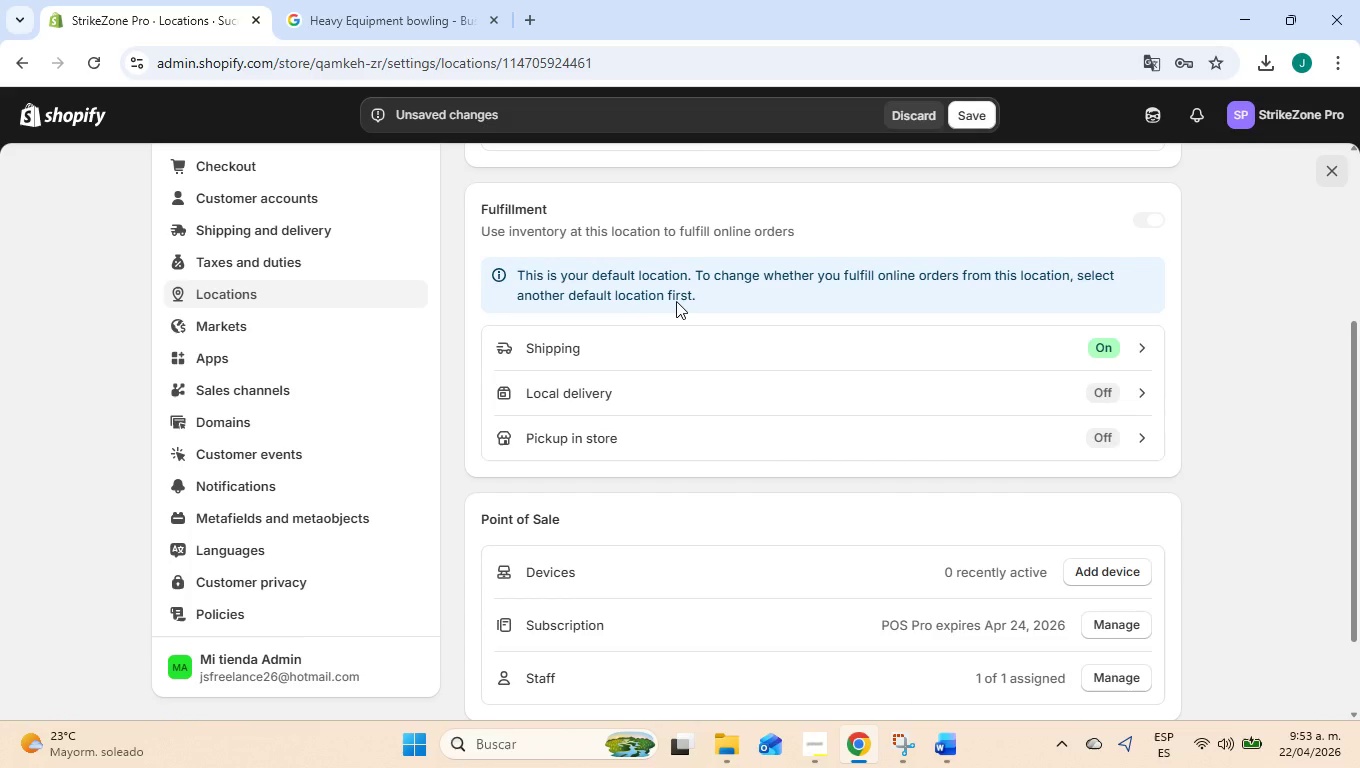 
wait(7.51)
 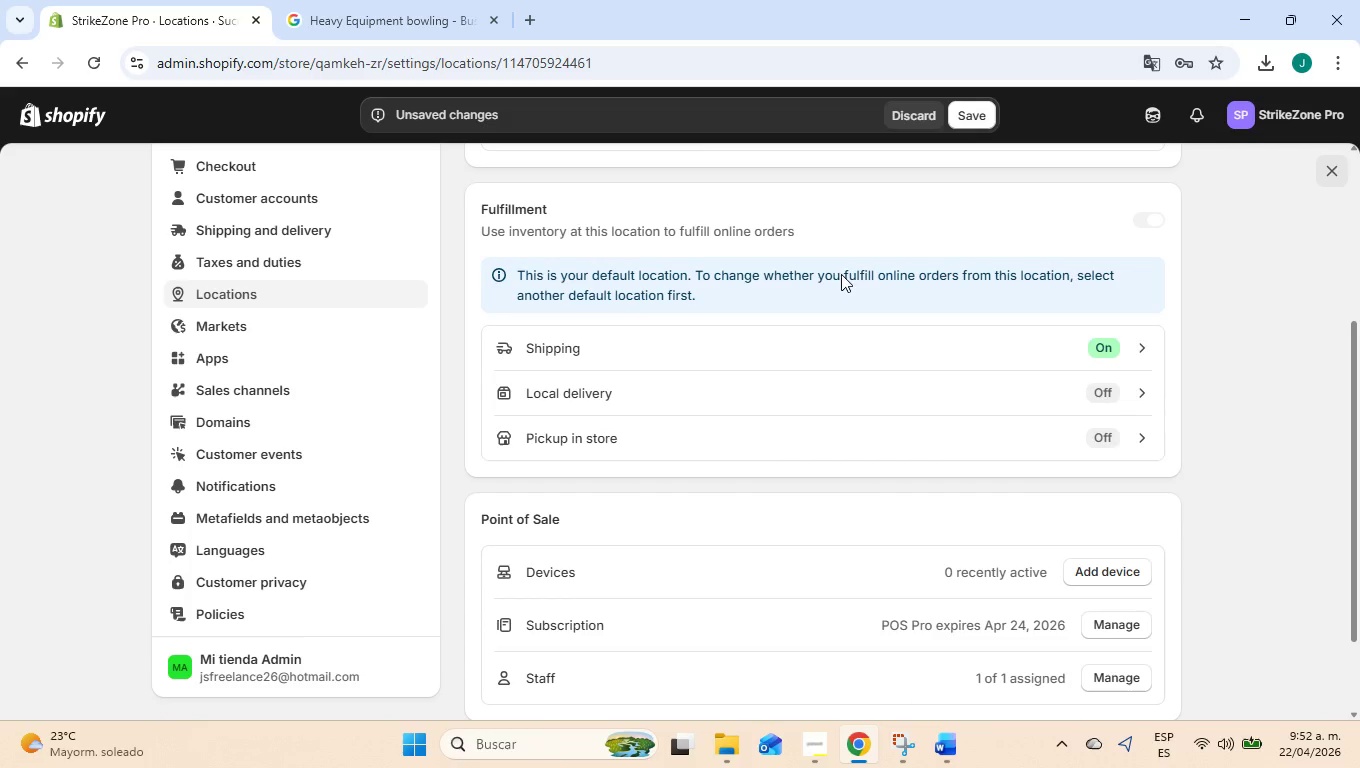 
left_click([719, 401])
 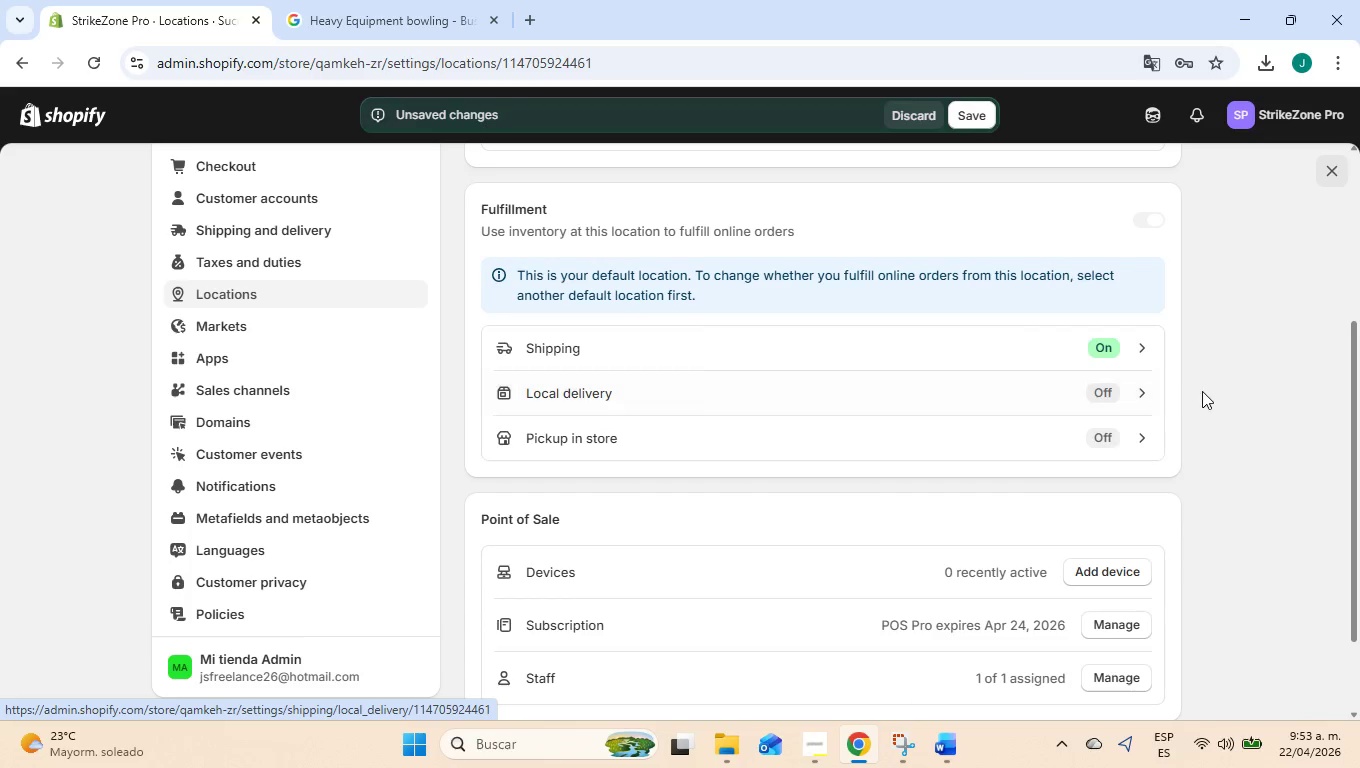 
left_click([1134, 392])
 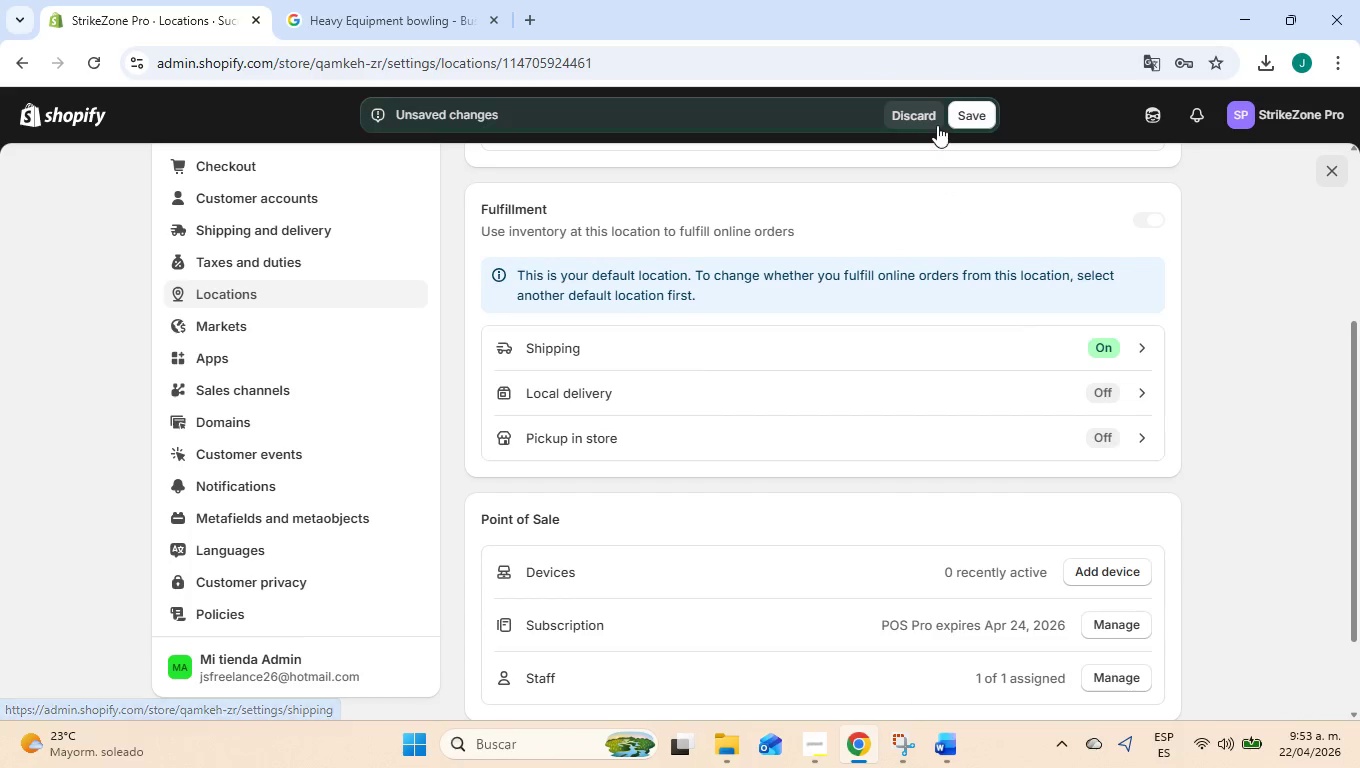 
left_click([969, 124])
 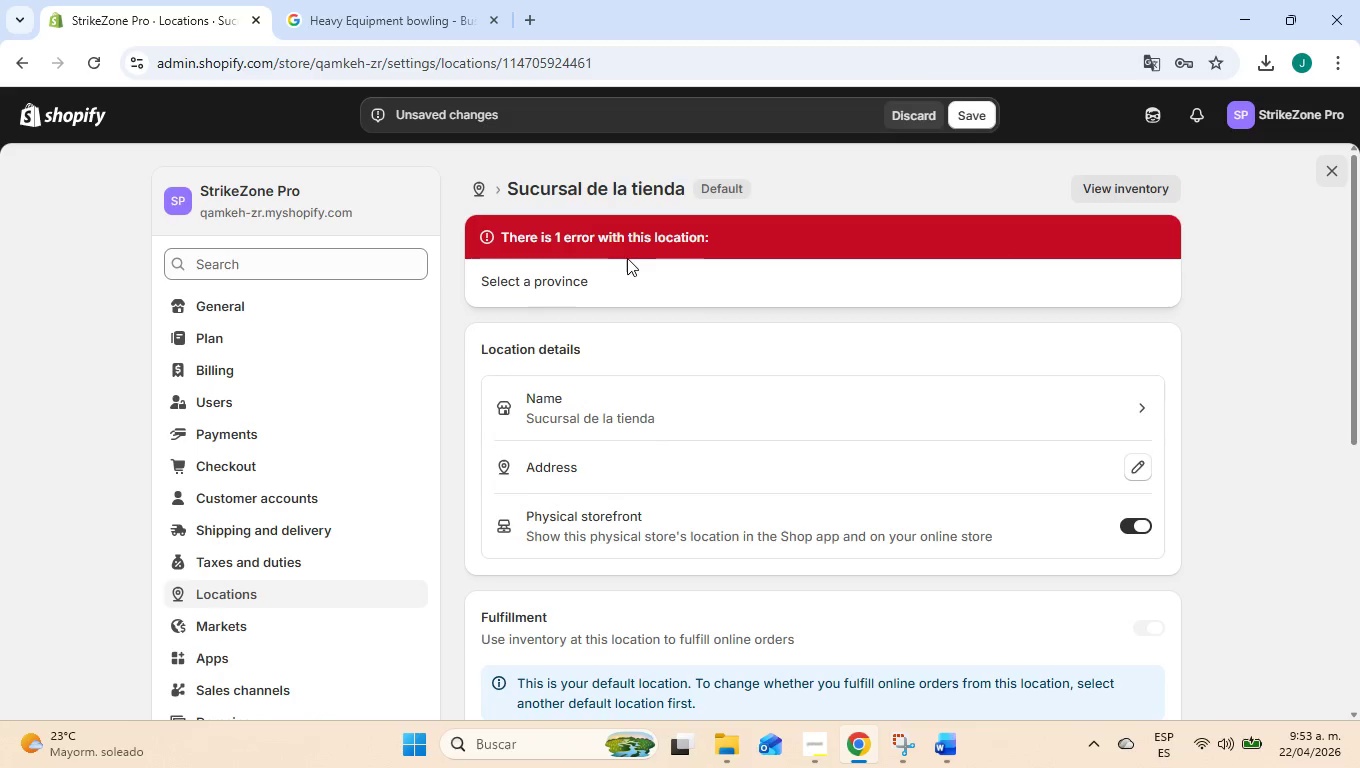 
scroll: coordinate [905, 426], scroll_direction: down, amount: 4.0
 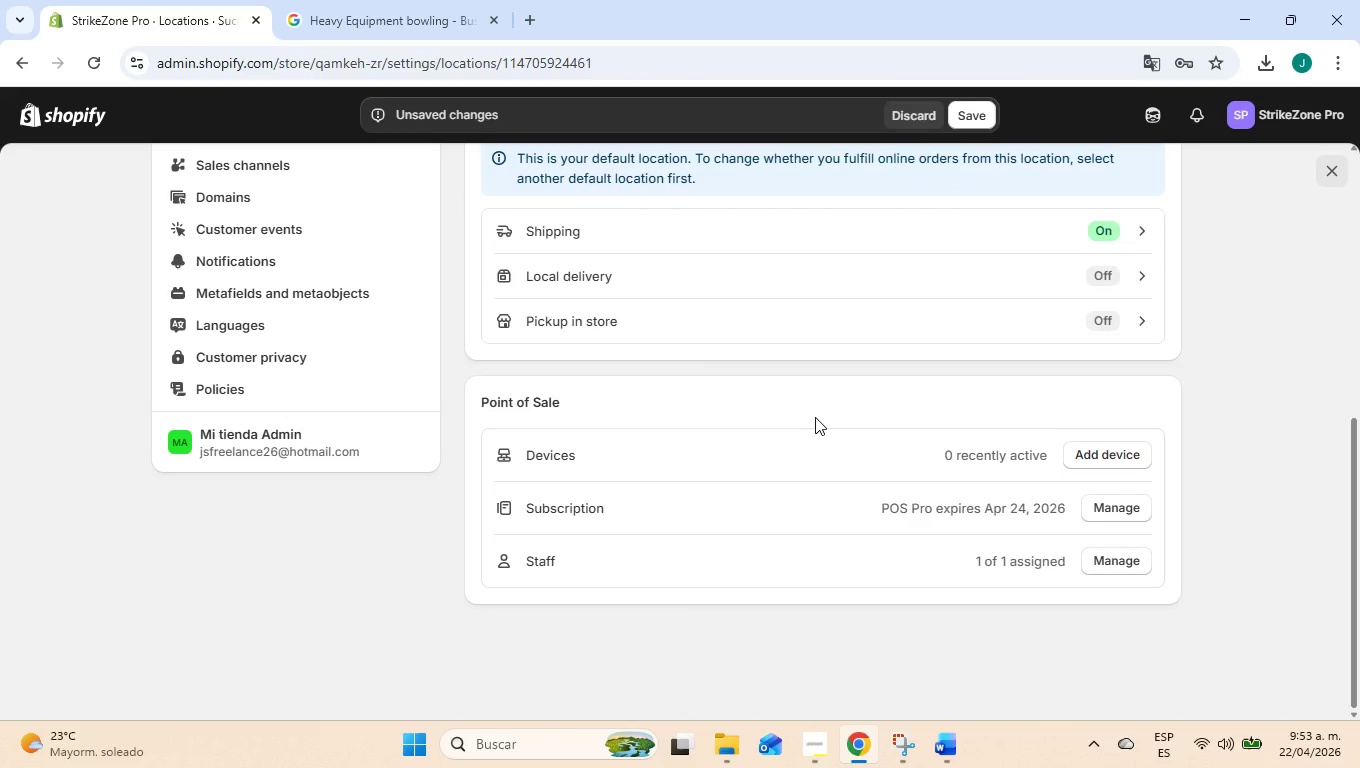 
scroll: coordinate [815, 415], scroll_direction: up, amount: 2.0
 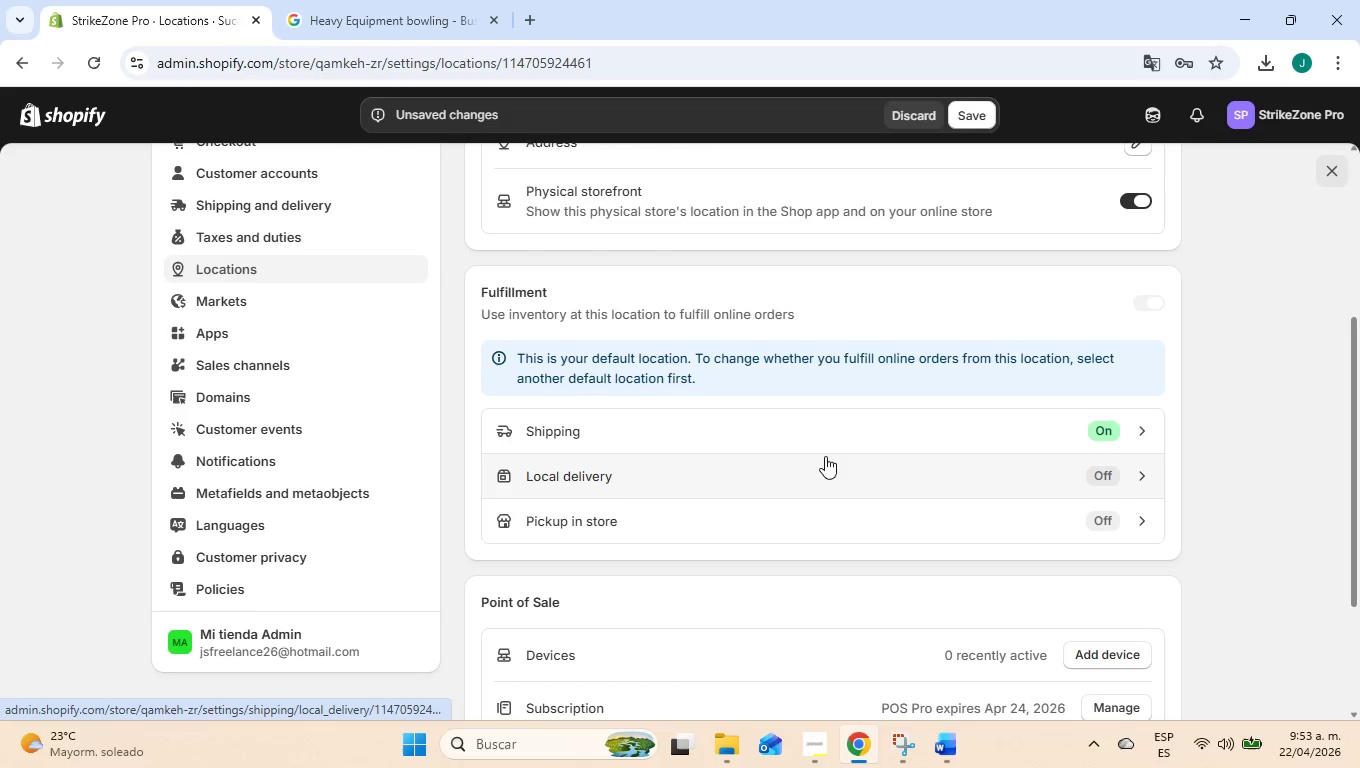 
left_click([1087, 463])
 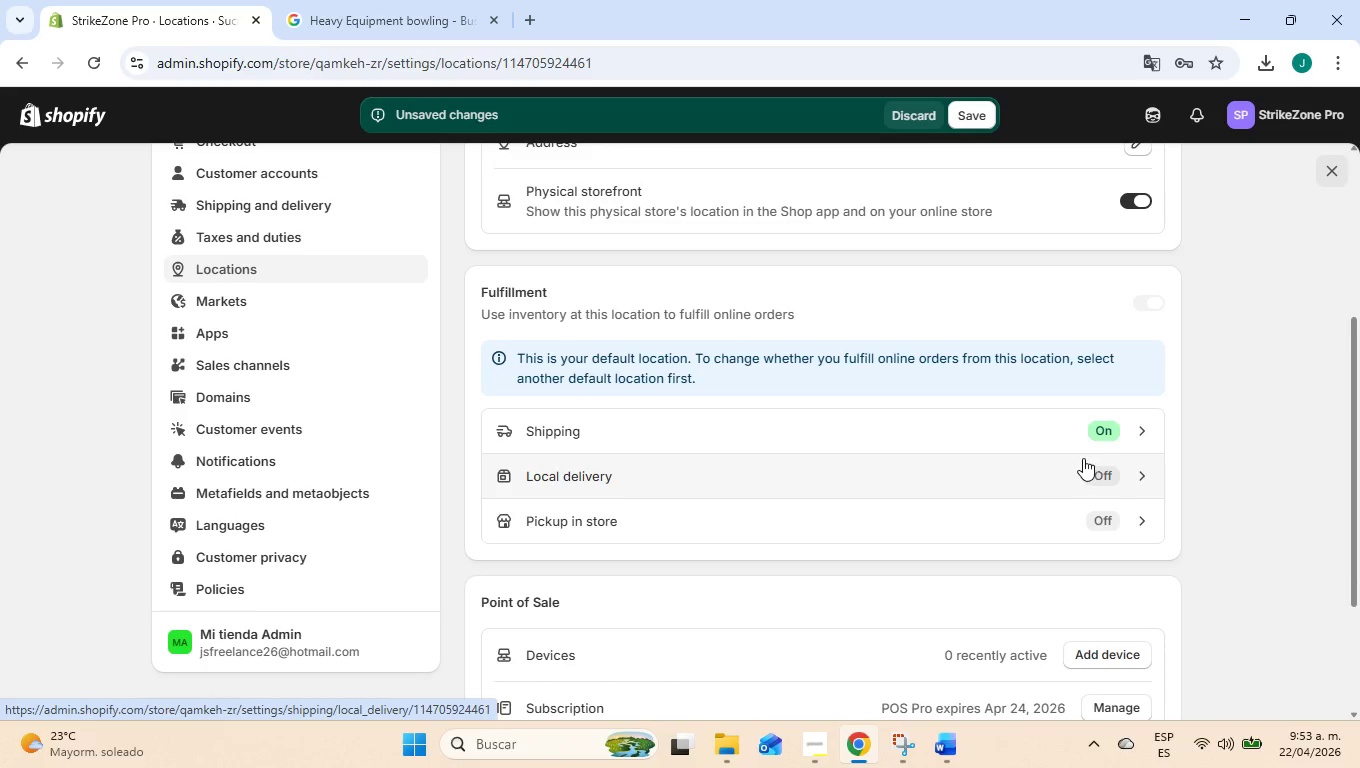 
scroll: coordinate [1083, 458], scroll_direction: up, amount: 4.0
 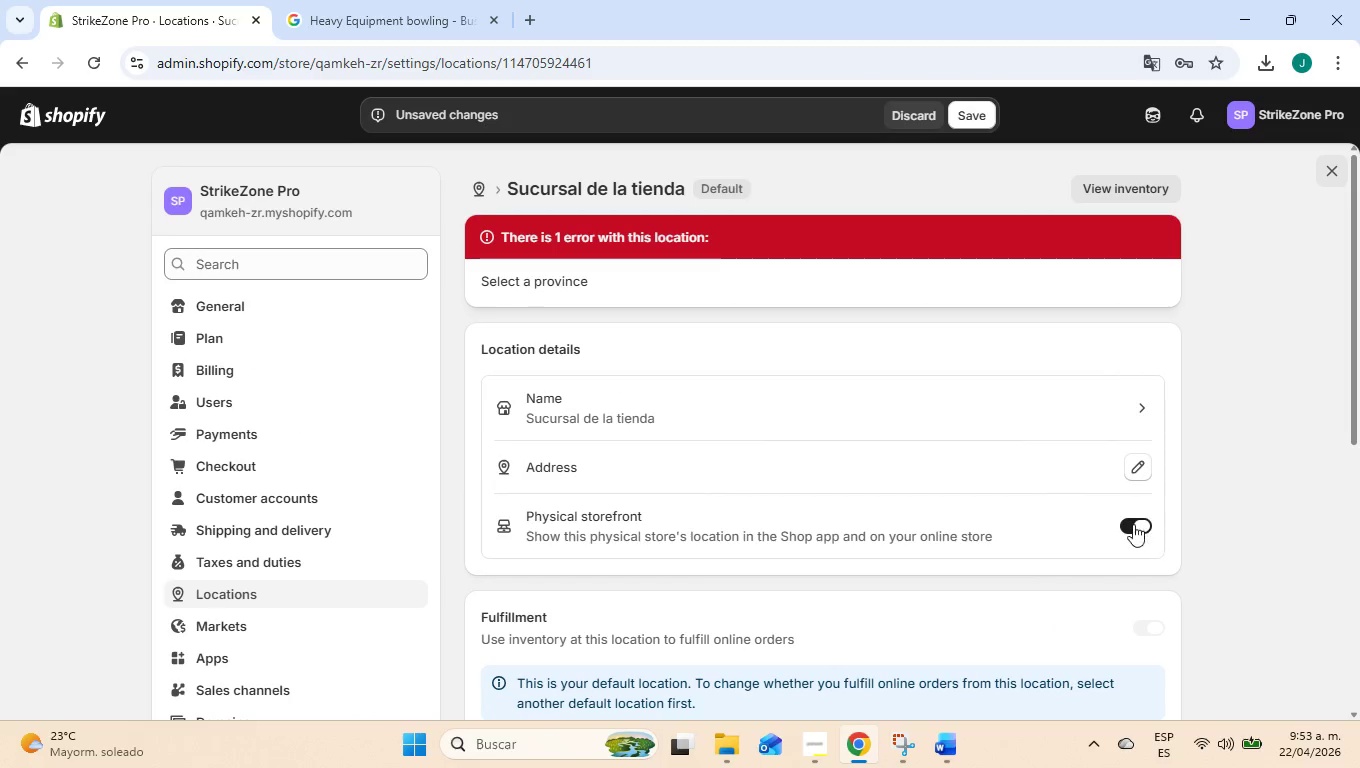 
left_click([1131, 522])
 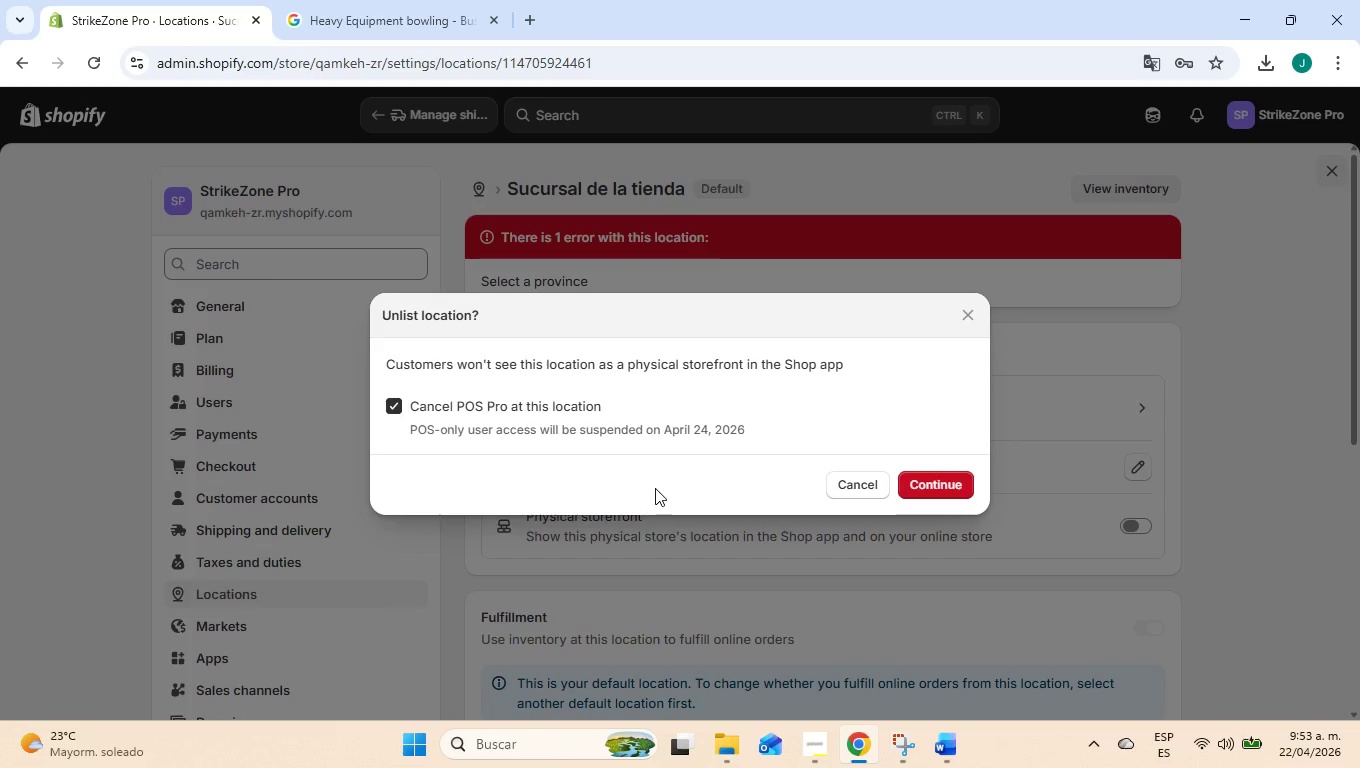 
wait(14.19)
 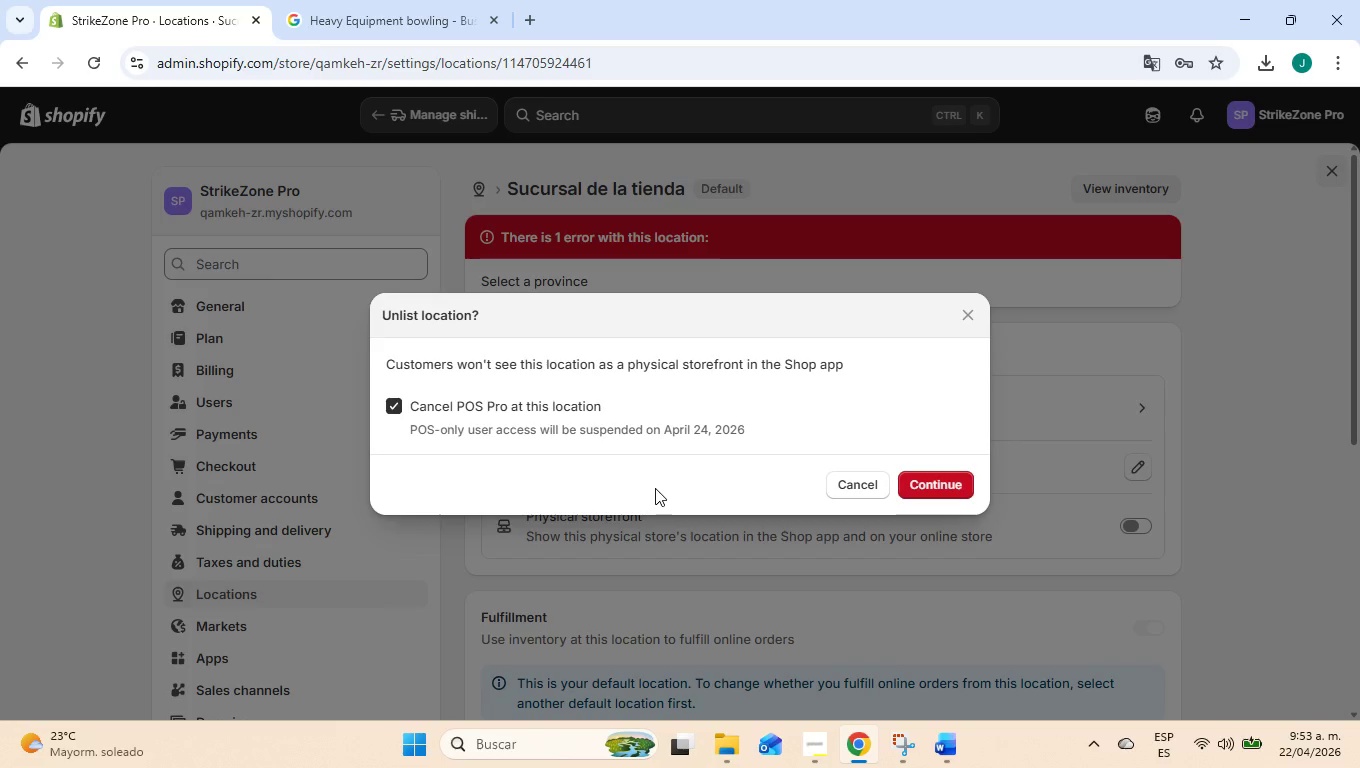 
left_click([882, 491])
 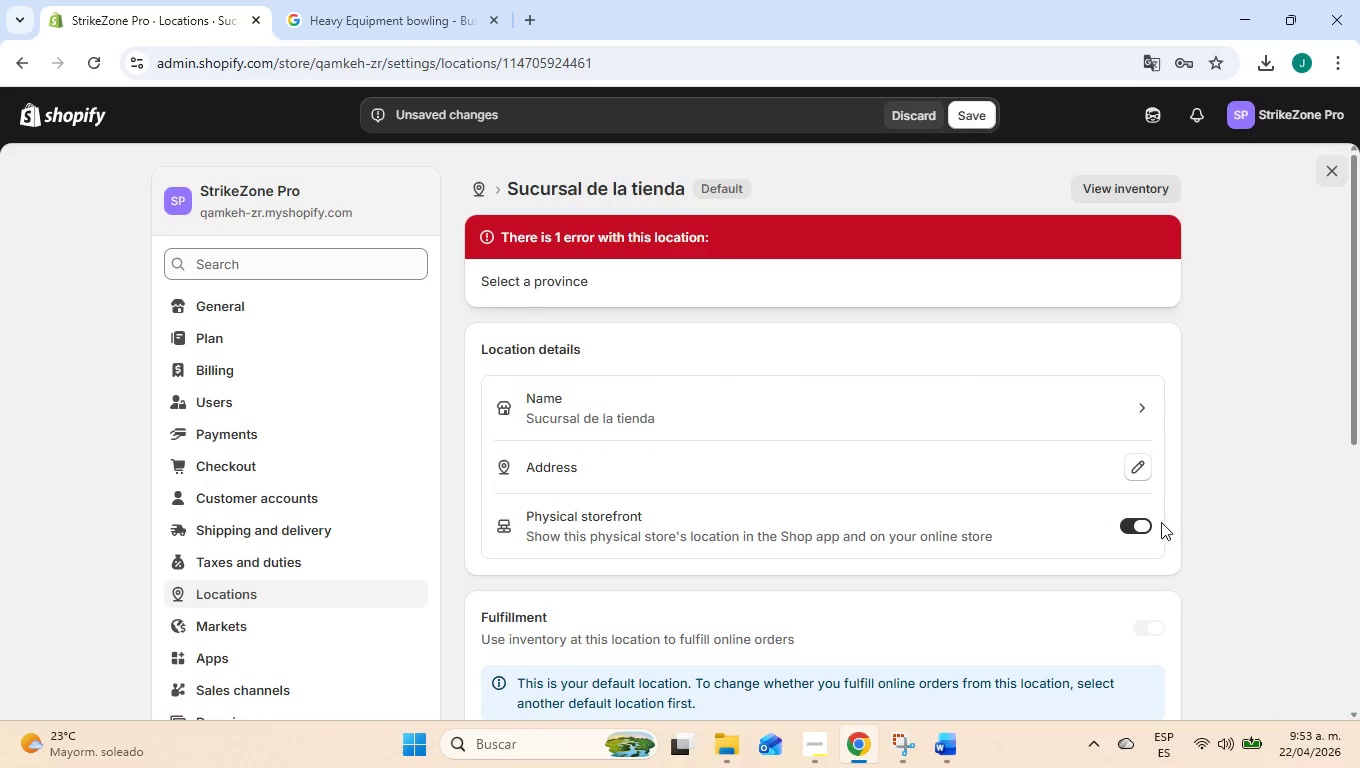 
left_click([1131, 524])
 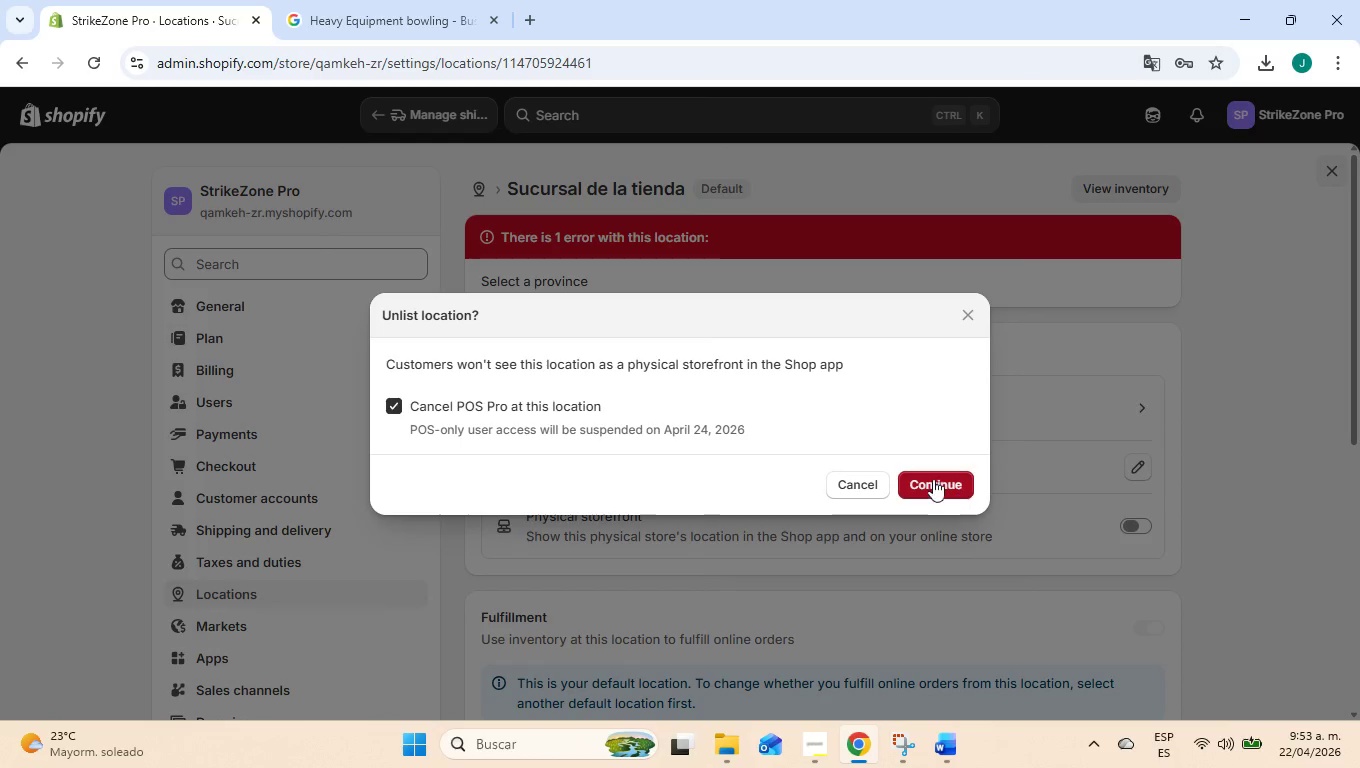 
left_click([931, 473])
 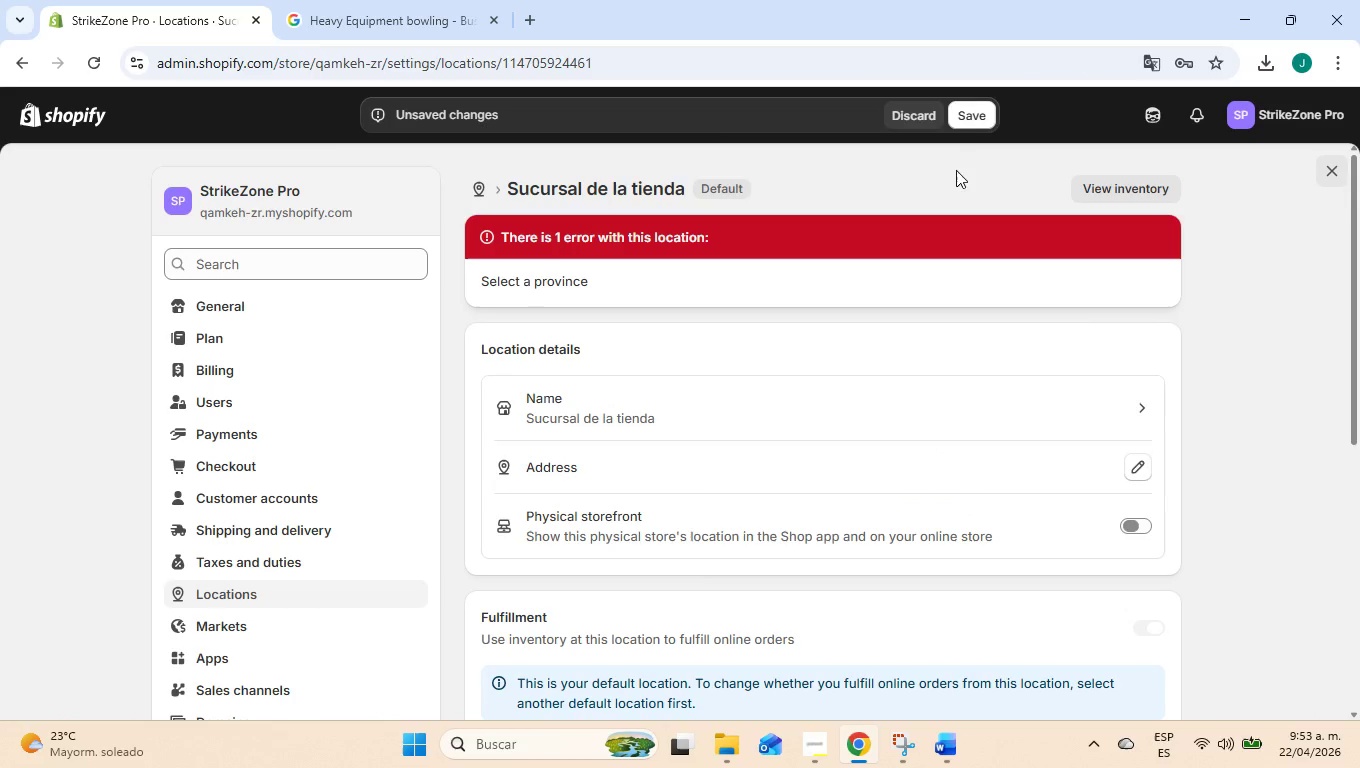 
left_click([975, 113])
 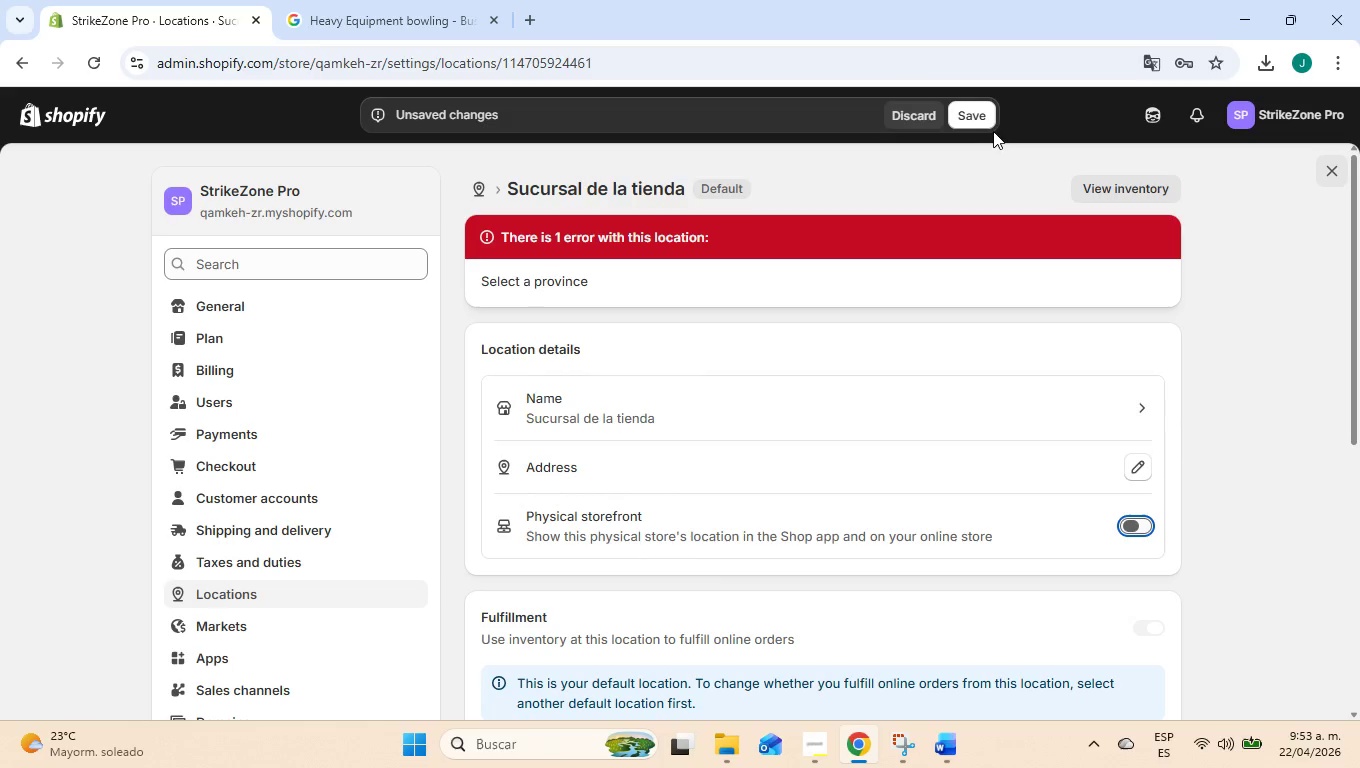 
left_click([989, 117])
 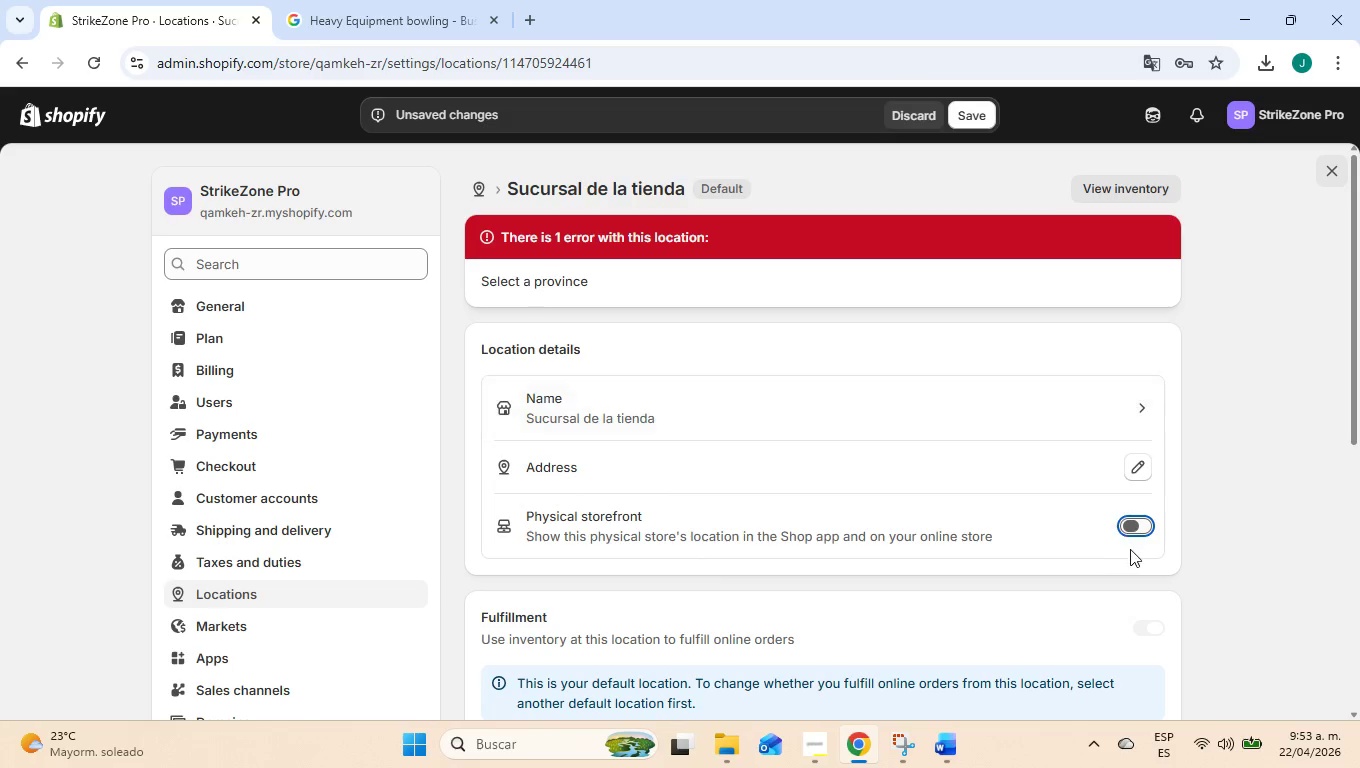 
left_click([1230, 499])
 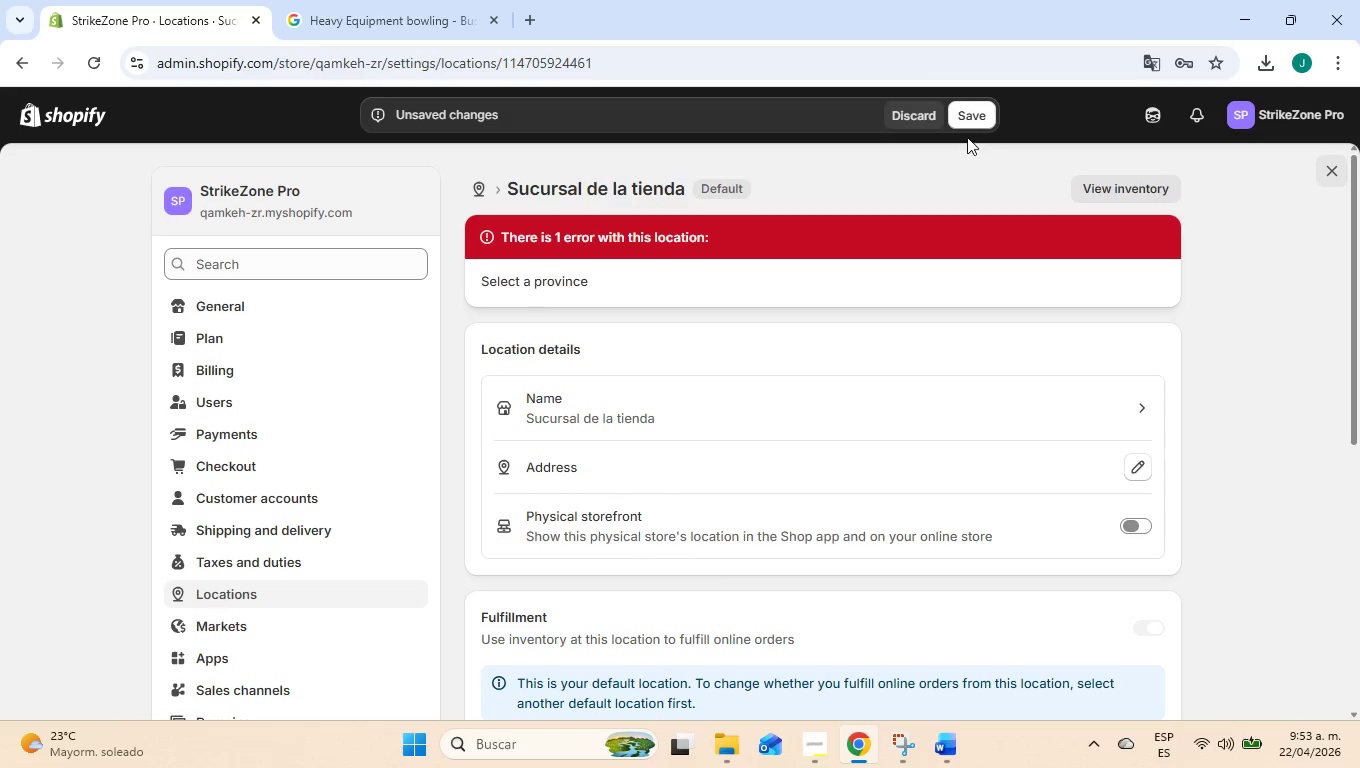 
left_click([971, 123])
 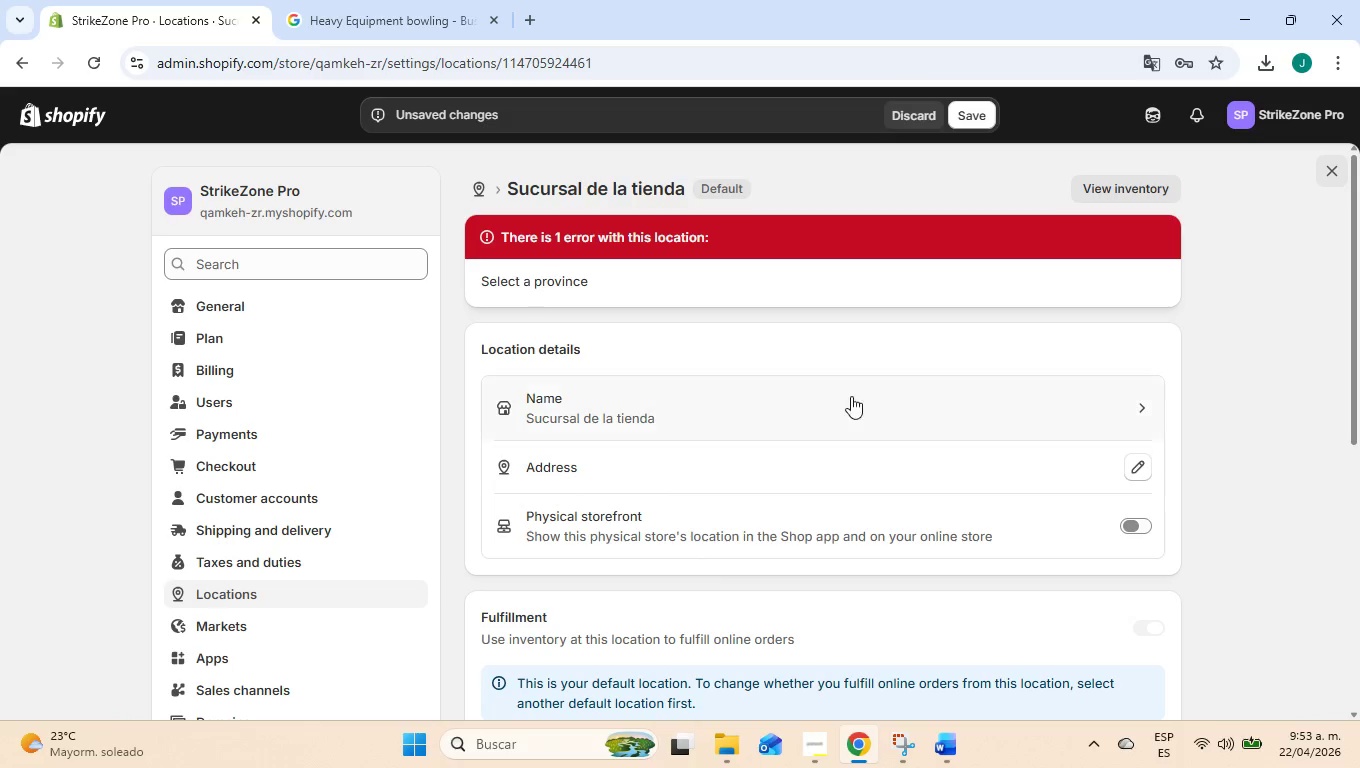 
scroll: coordinate [823, 419], scroll_direction: down, amount: 9.0
 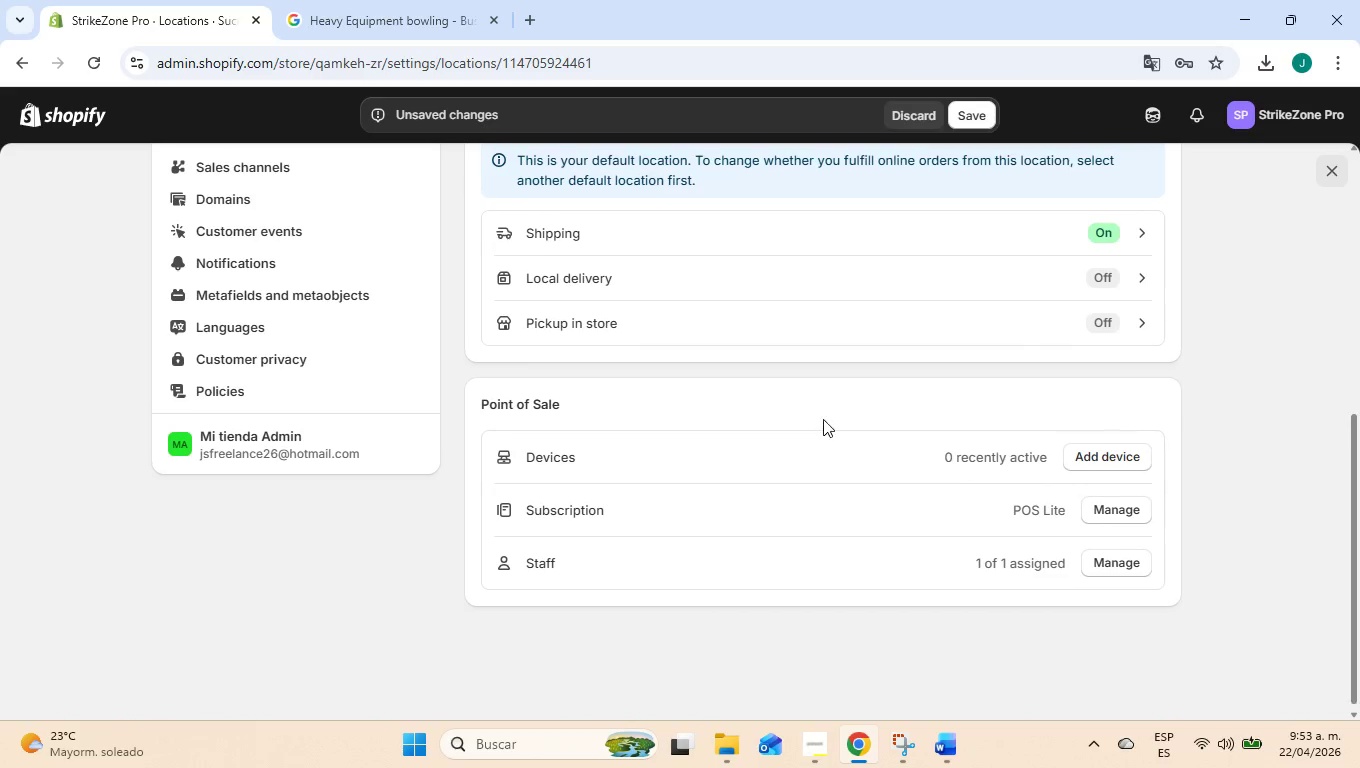 
scroll: coordinate [670, 412], scroll_direction: up, amount: 8.0
 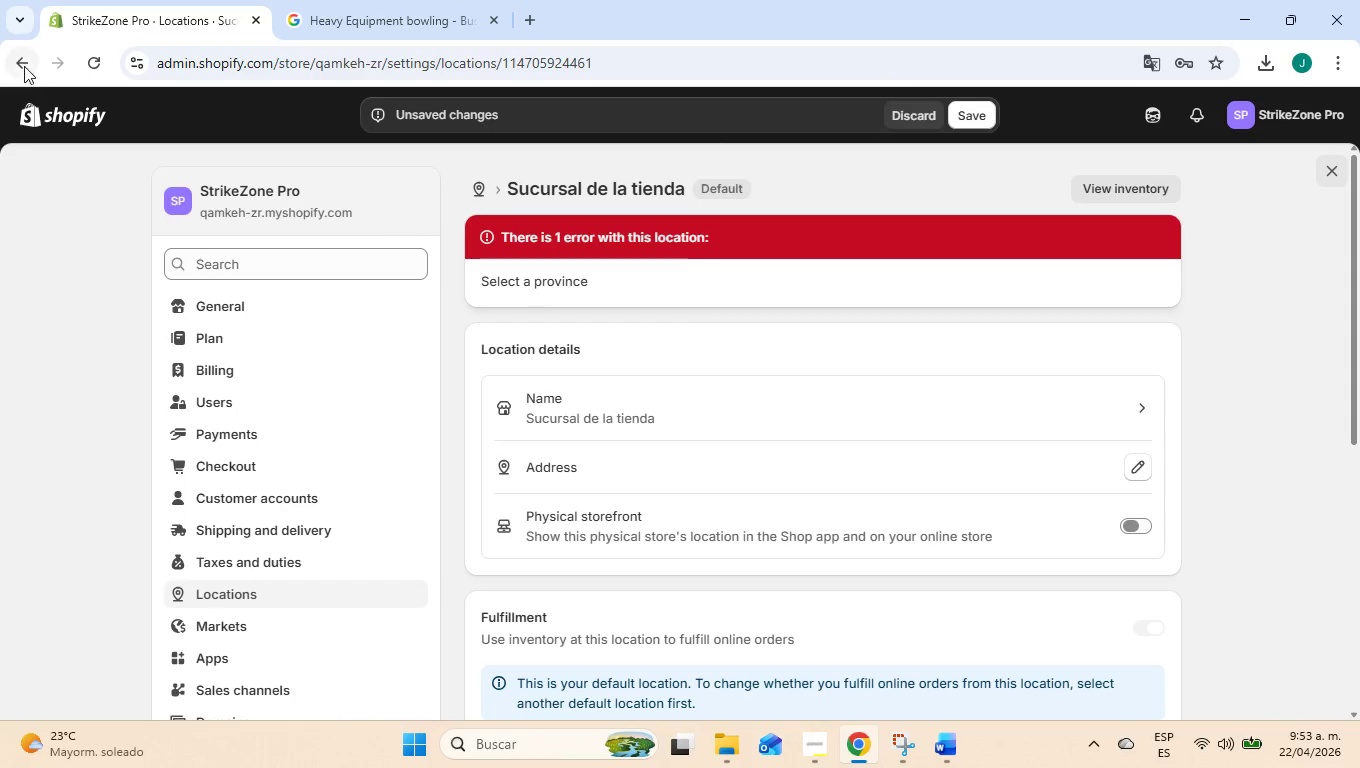 
left_click([24, 66])
 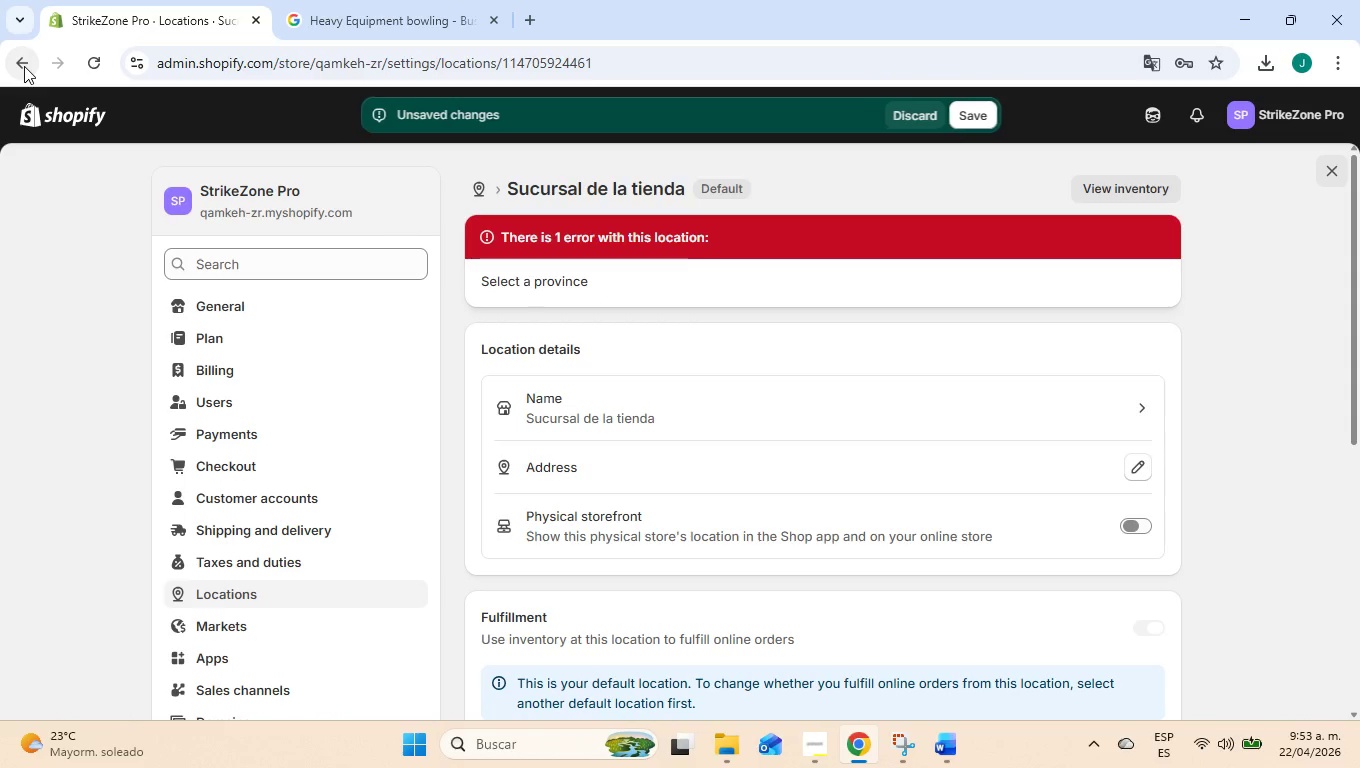 
left_click([24, 66])
 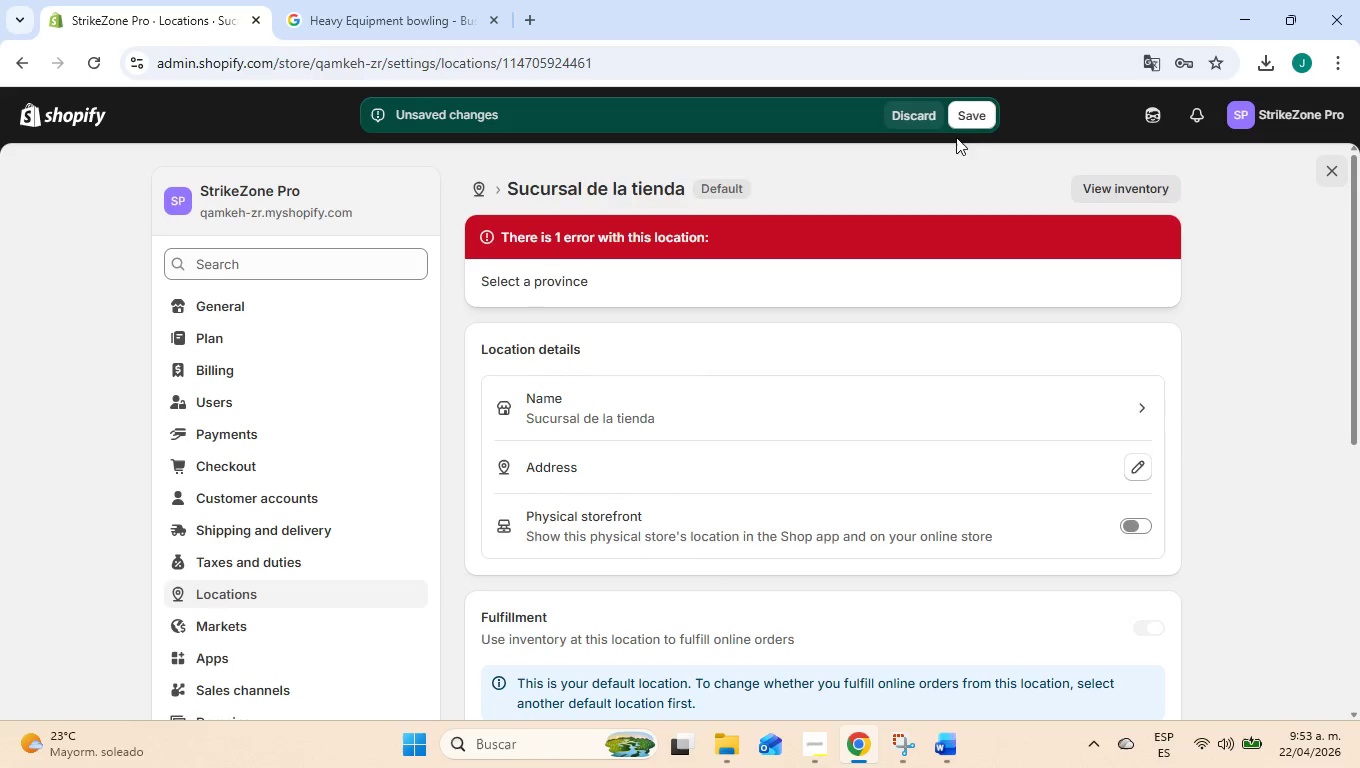 
left_click([894, 112])
 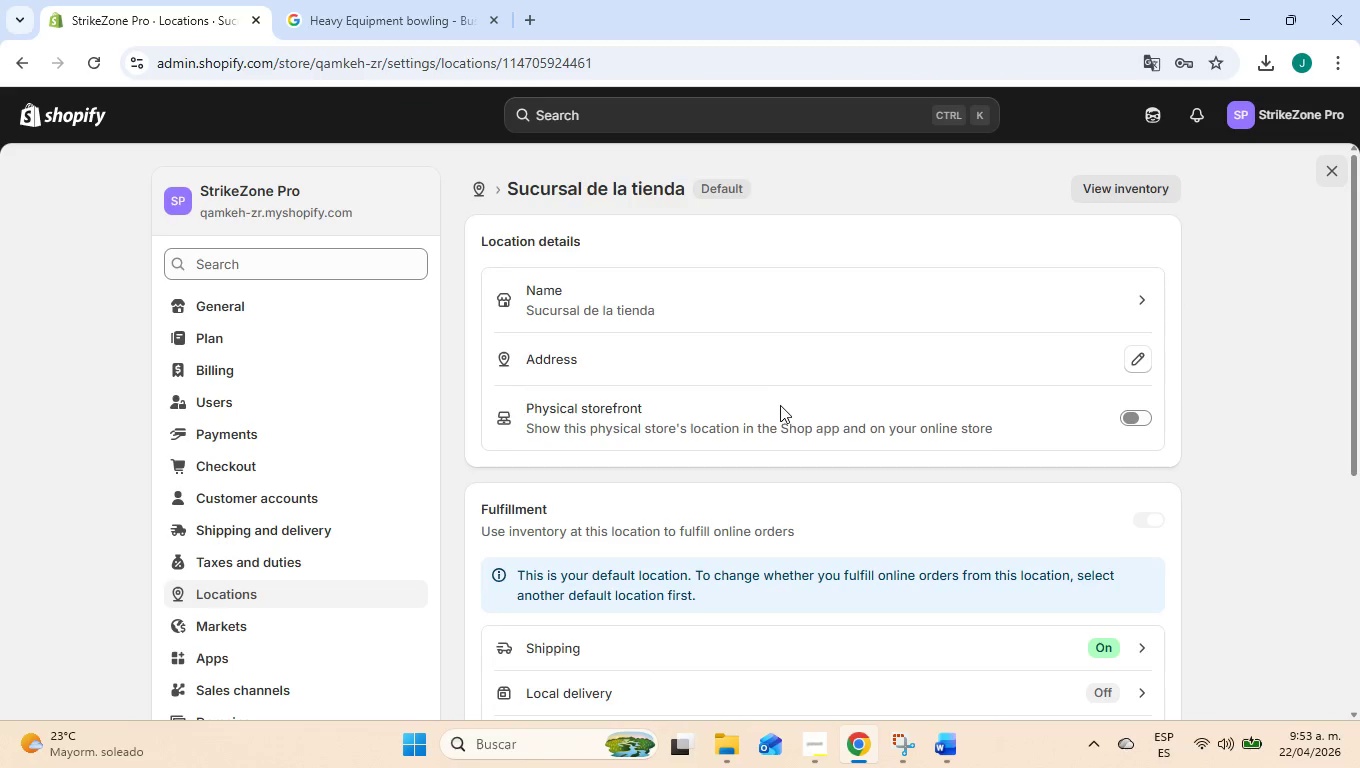 
scroll: coordinate [755, 405], scroll_direction: up, amount: 1.0
 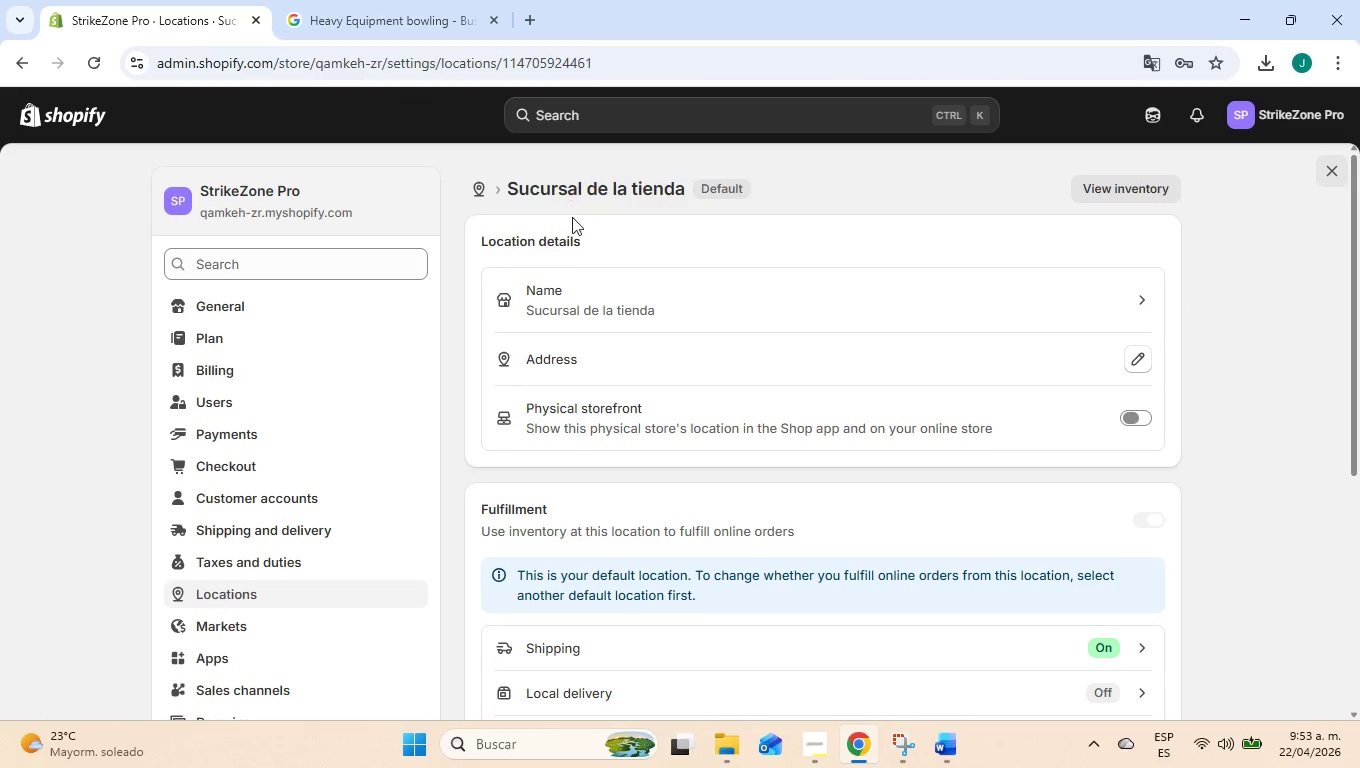 
scroll: coordinate [522, 504], scroll_direction: down, amount: 6.0
 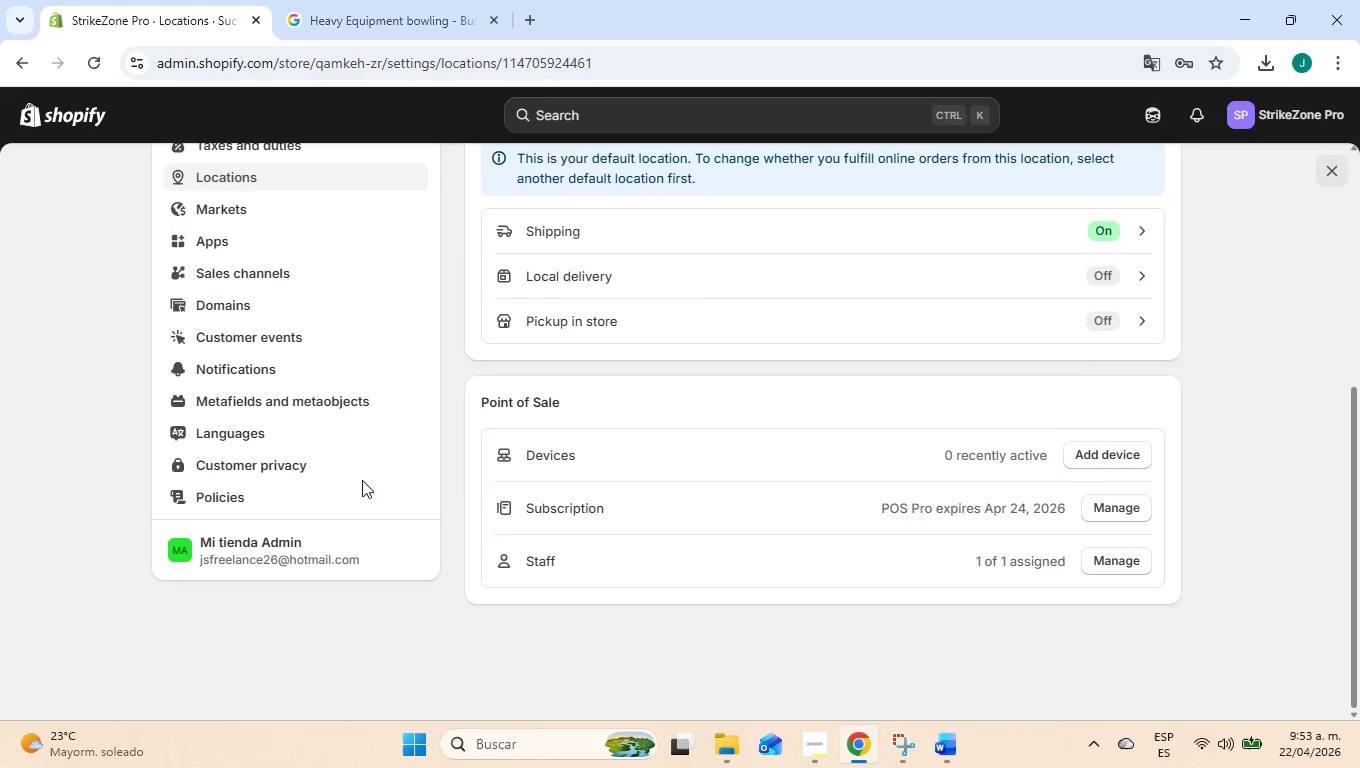 
scroll: coordinate [356, 471], scroll_direction: up, amount: 4.0
 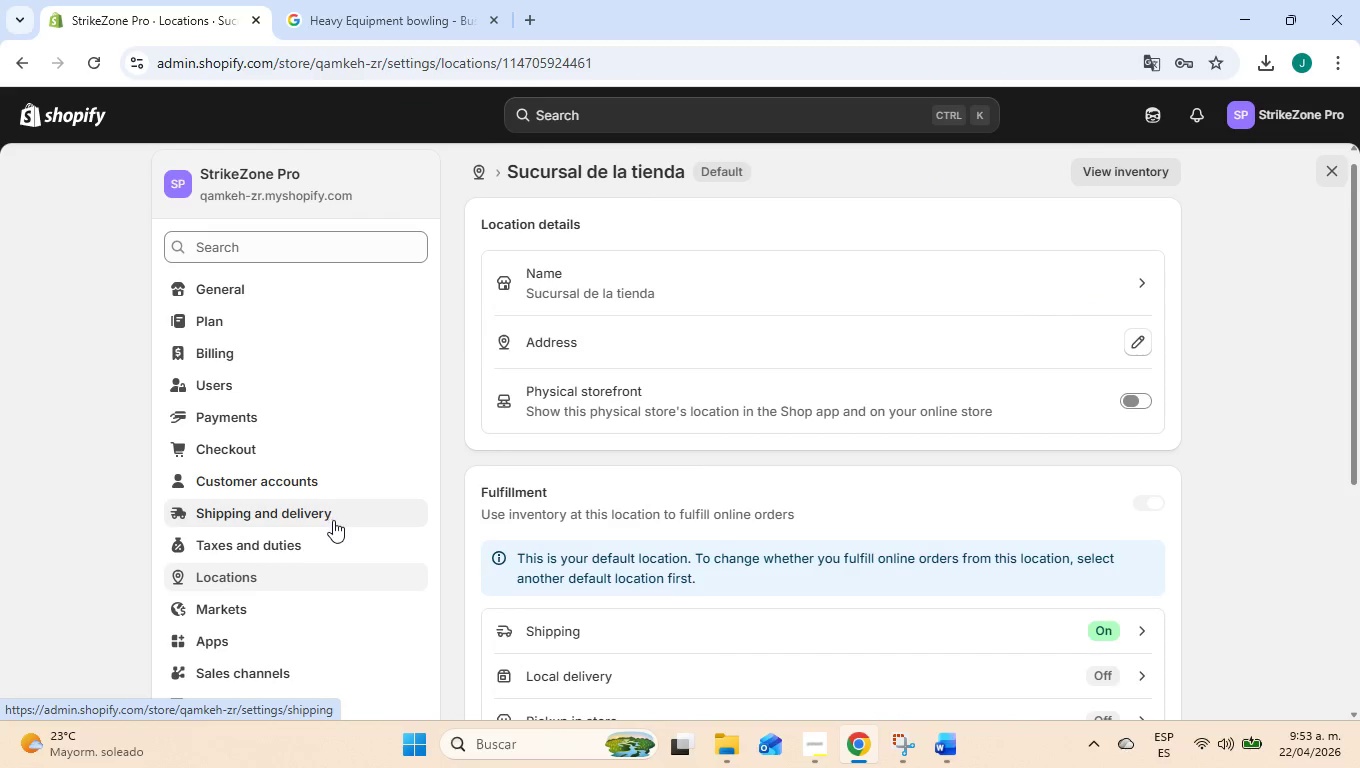 
left_click([333, 505])
 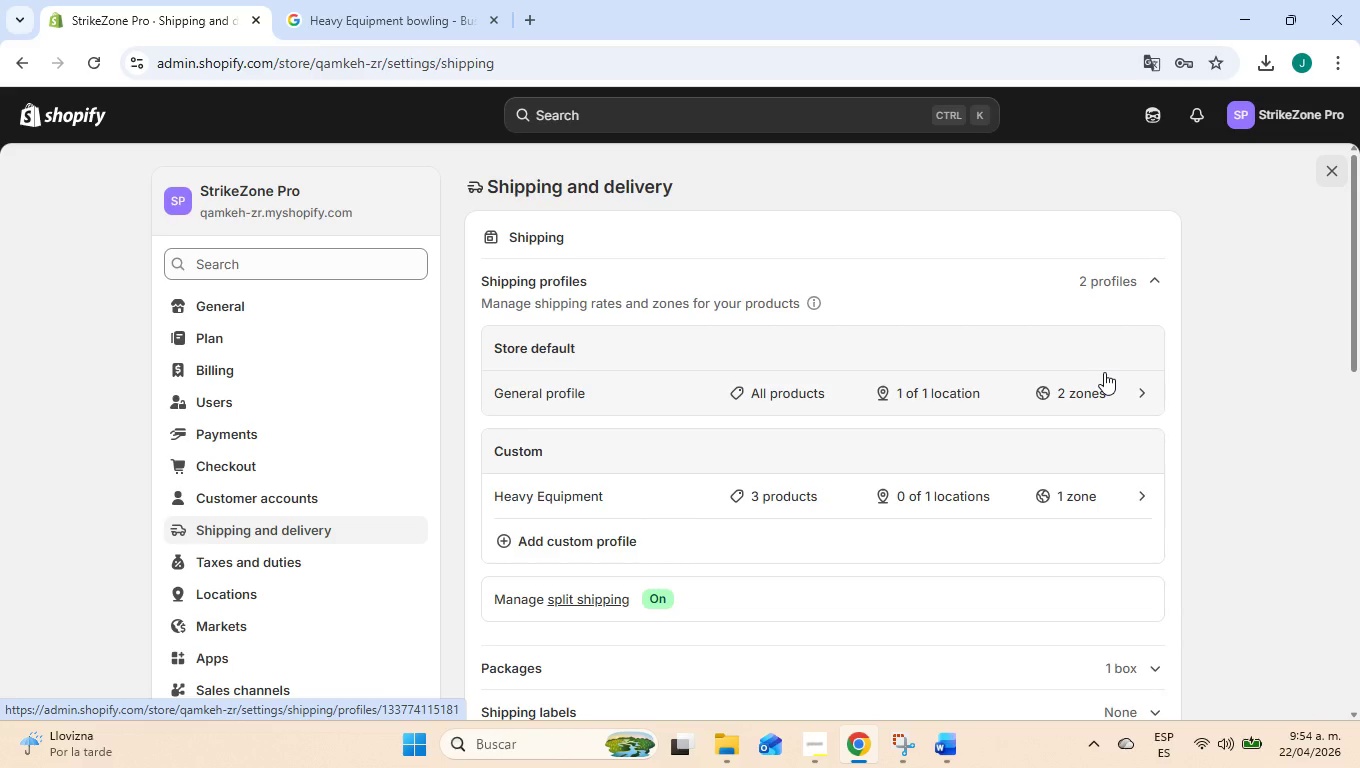 
wait(17.42)
 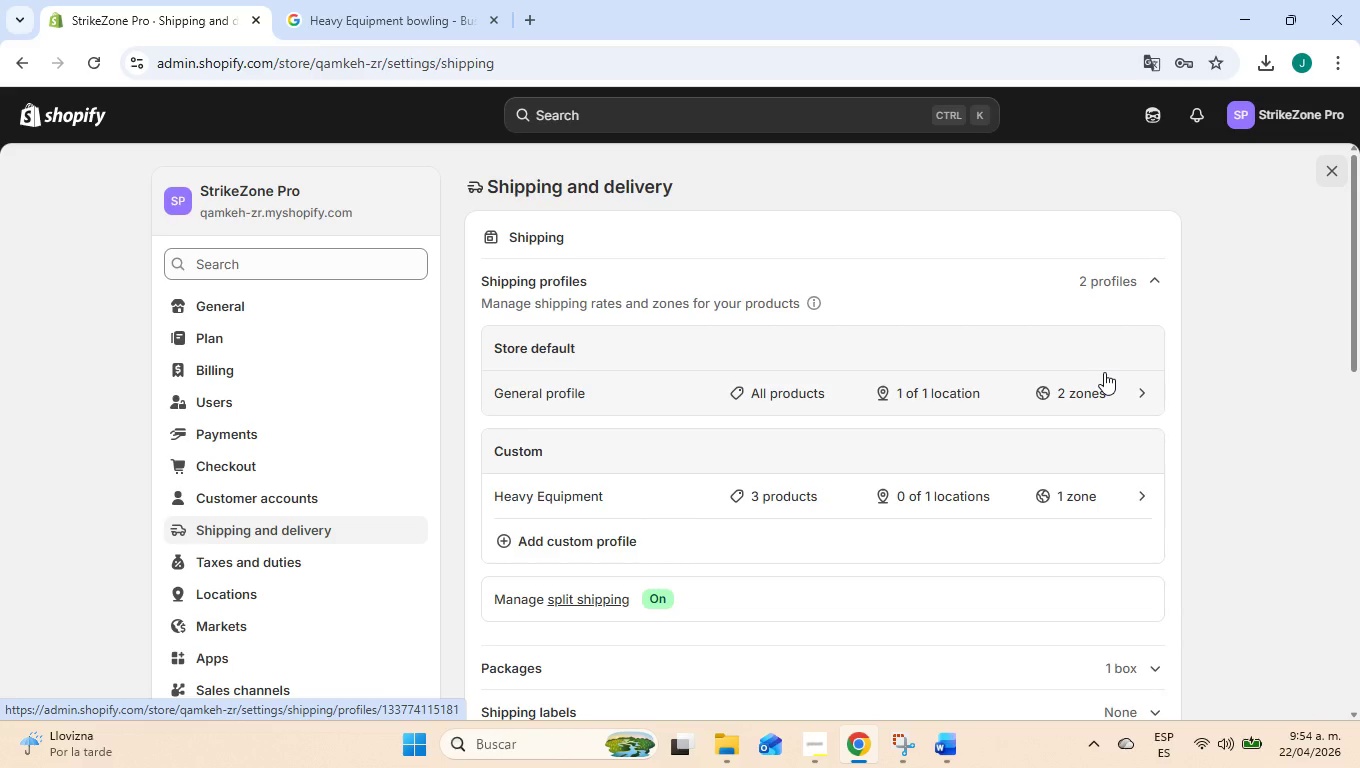 
left_click([572, 489])
 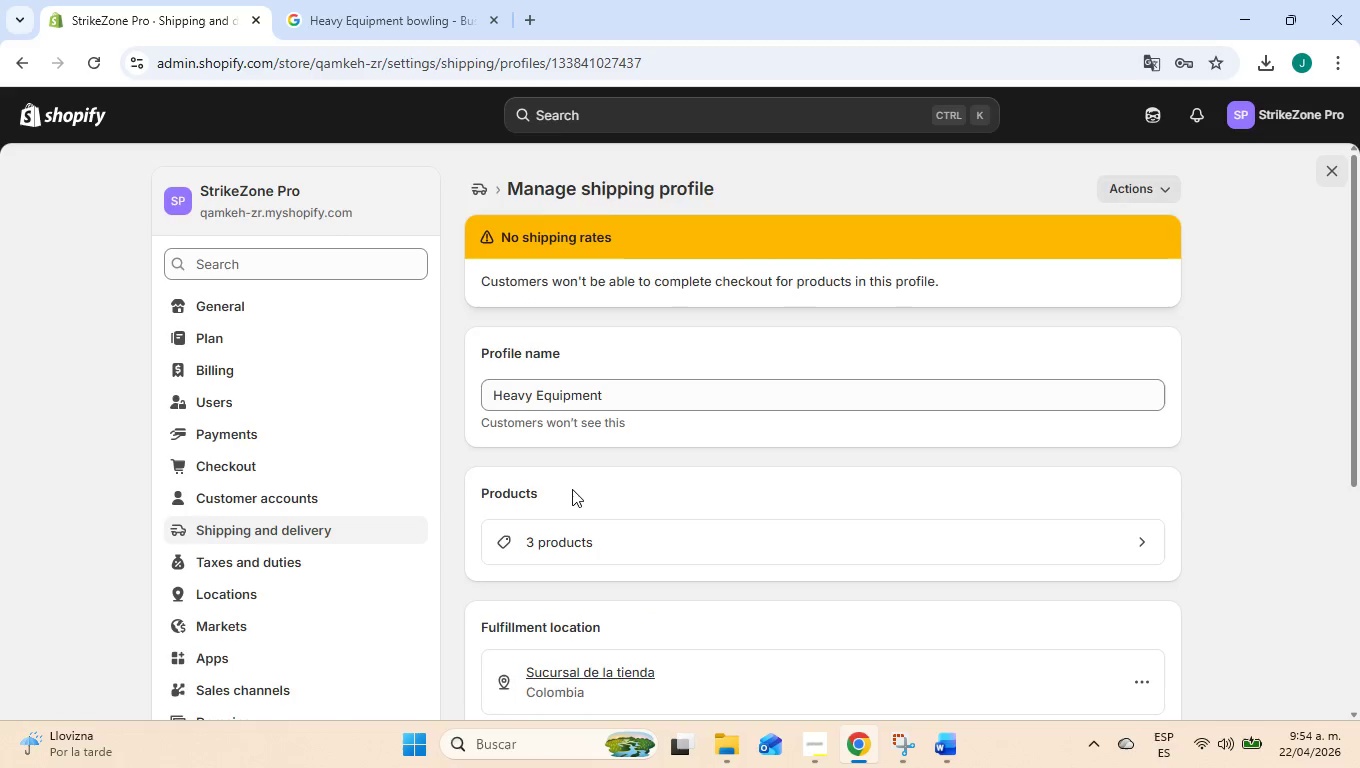 
scroll: coordinate [572, 489], scroll_direction: down, amount: 6.0
 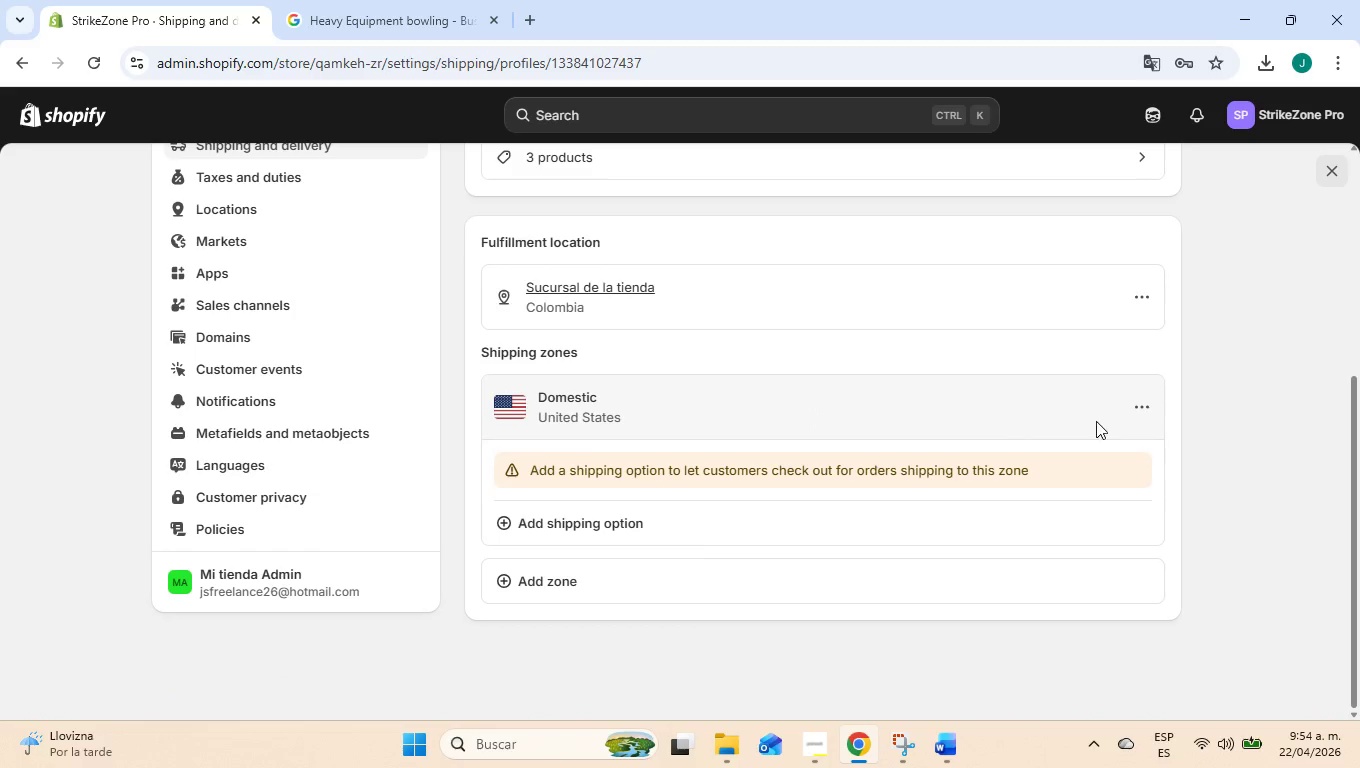 
double_click([1140, 407])
 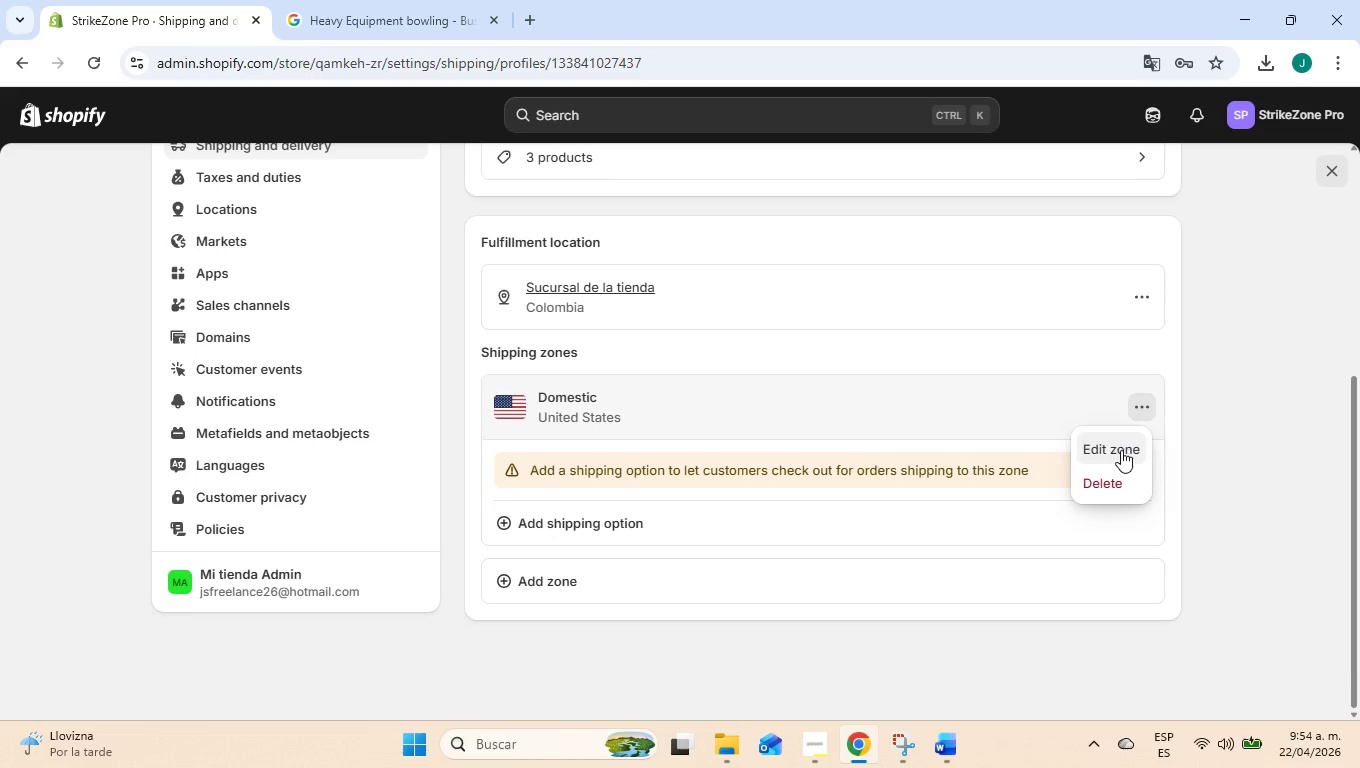 
left_click([1121, 450])
 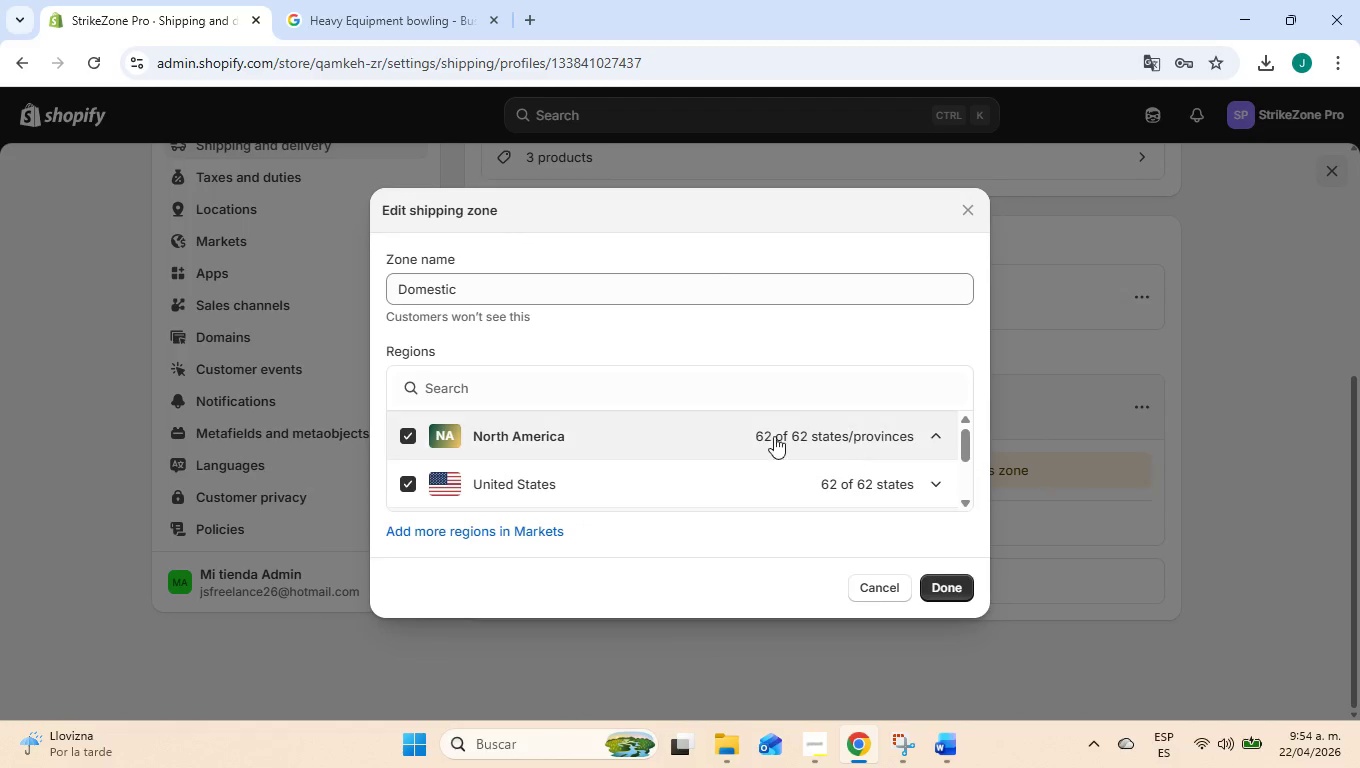 
scroll: coordinate [579, 398], scroll_direction: down, amount: 2.0
 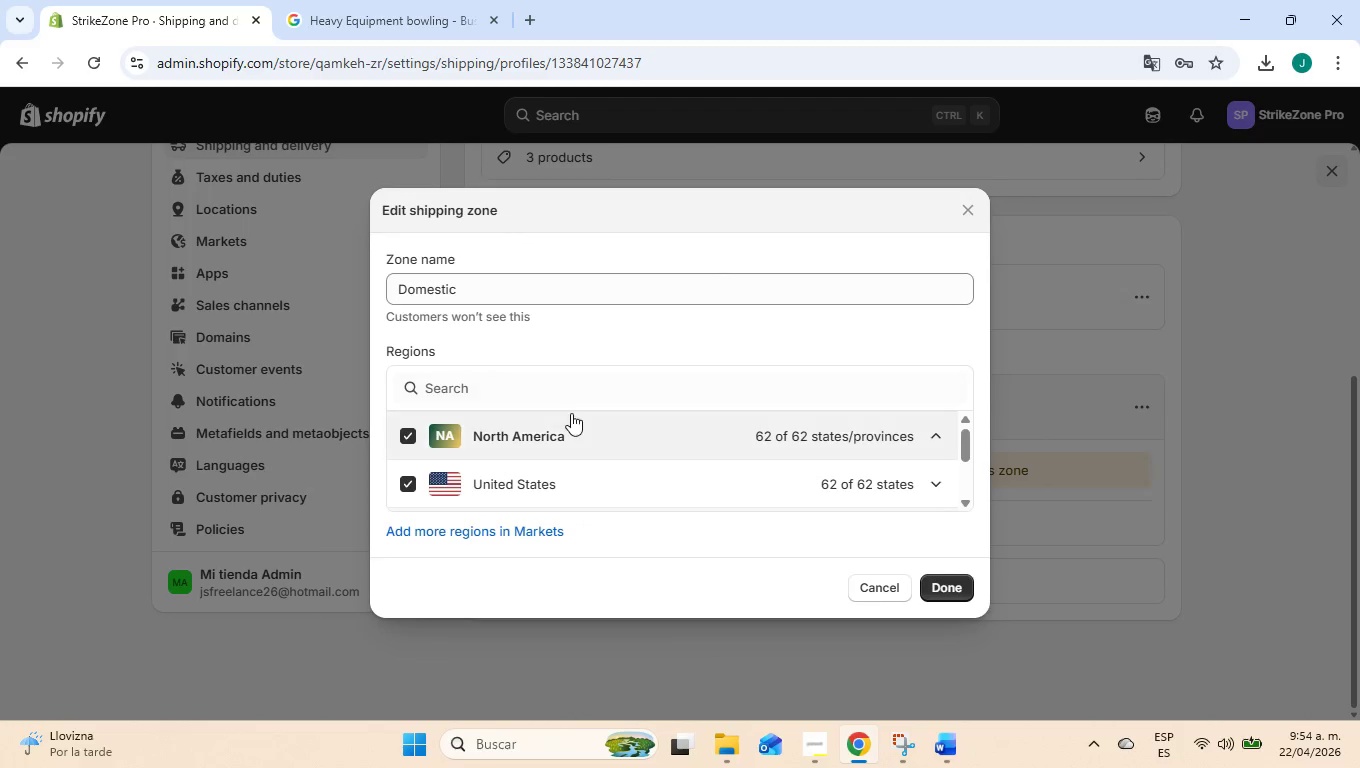 
scroll: coordinate [571, 413], scroll_direction: up, amount: 3.0
 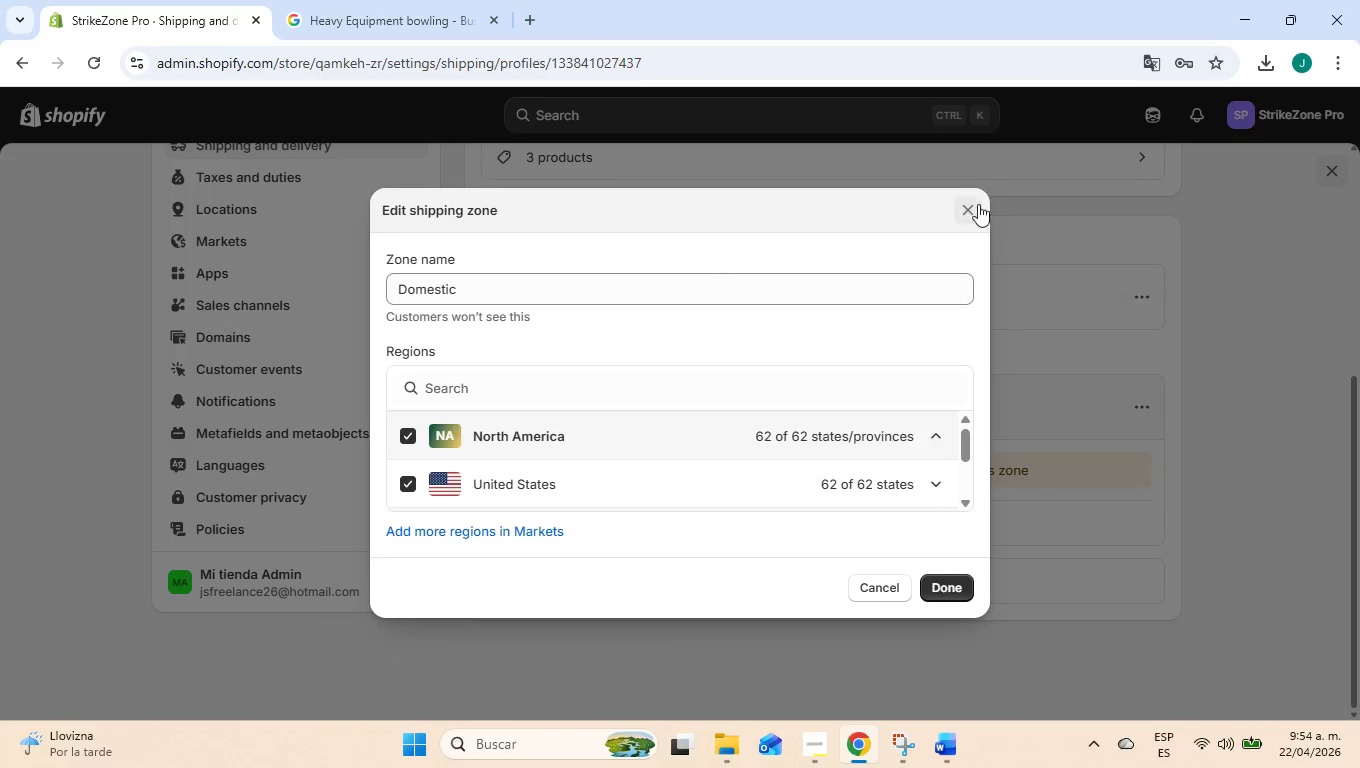 
left_click([974, 207])
 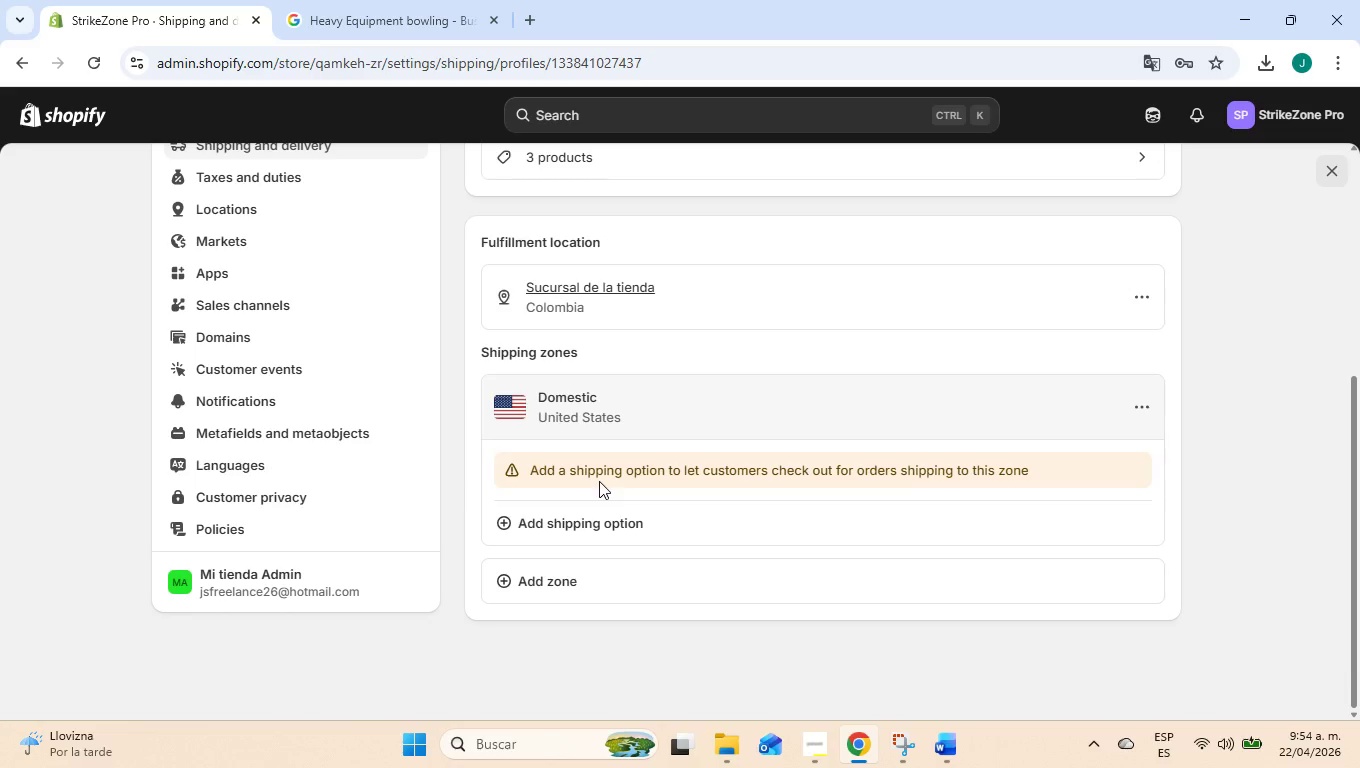 
left_click([604, 527])
 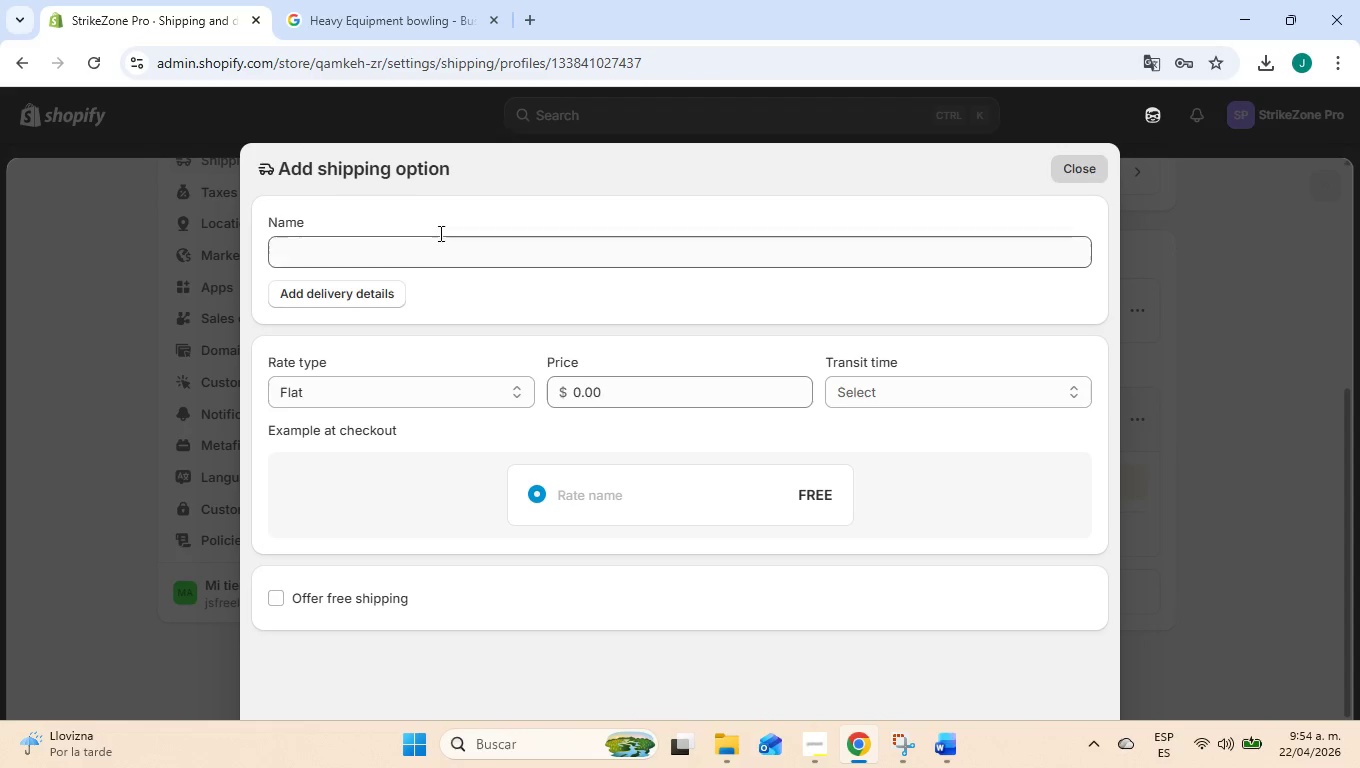 
left_click([440, 253])
 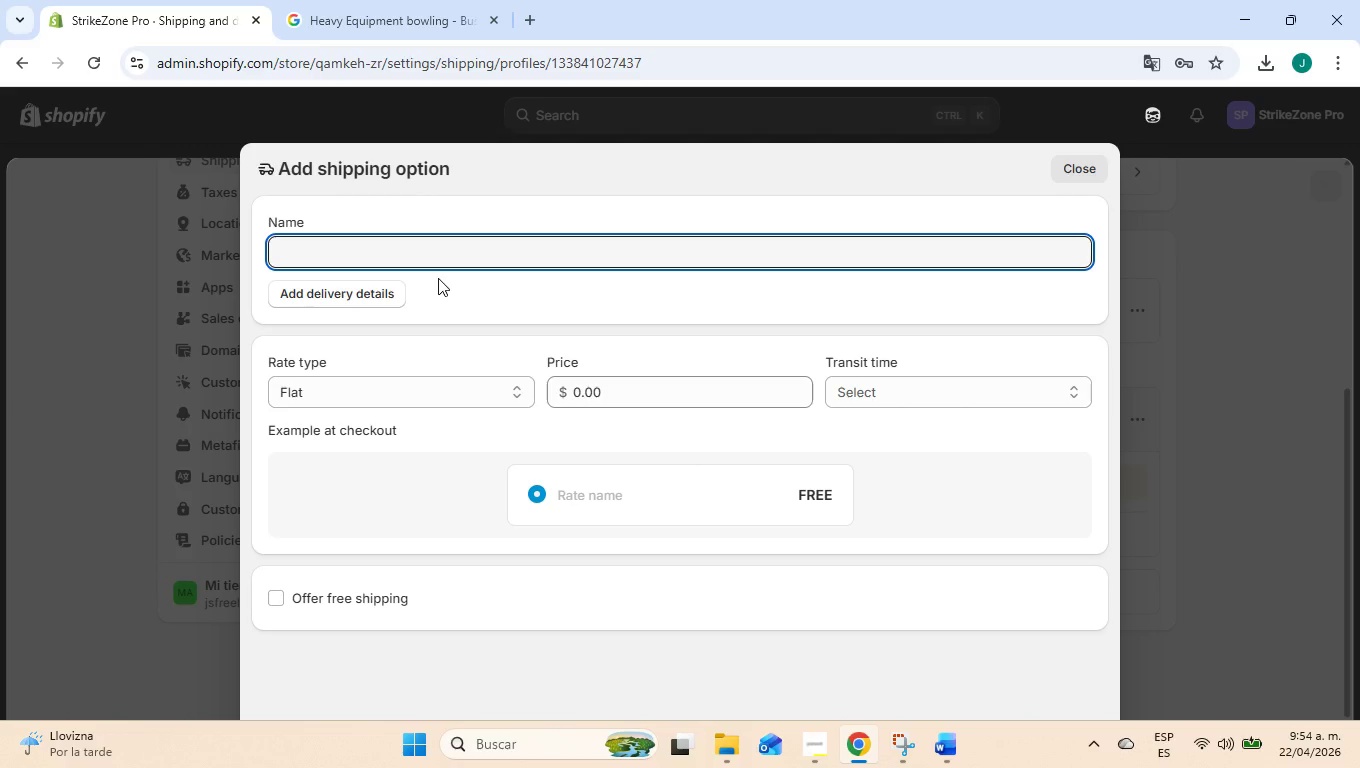 
wait(22.72)
 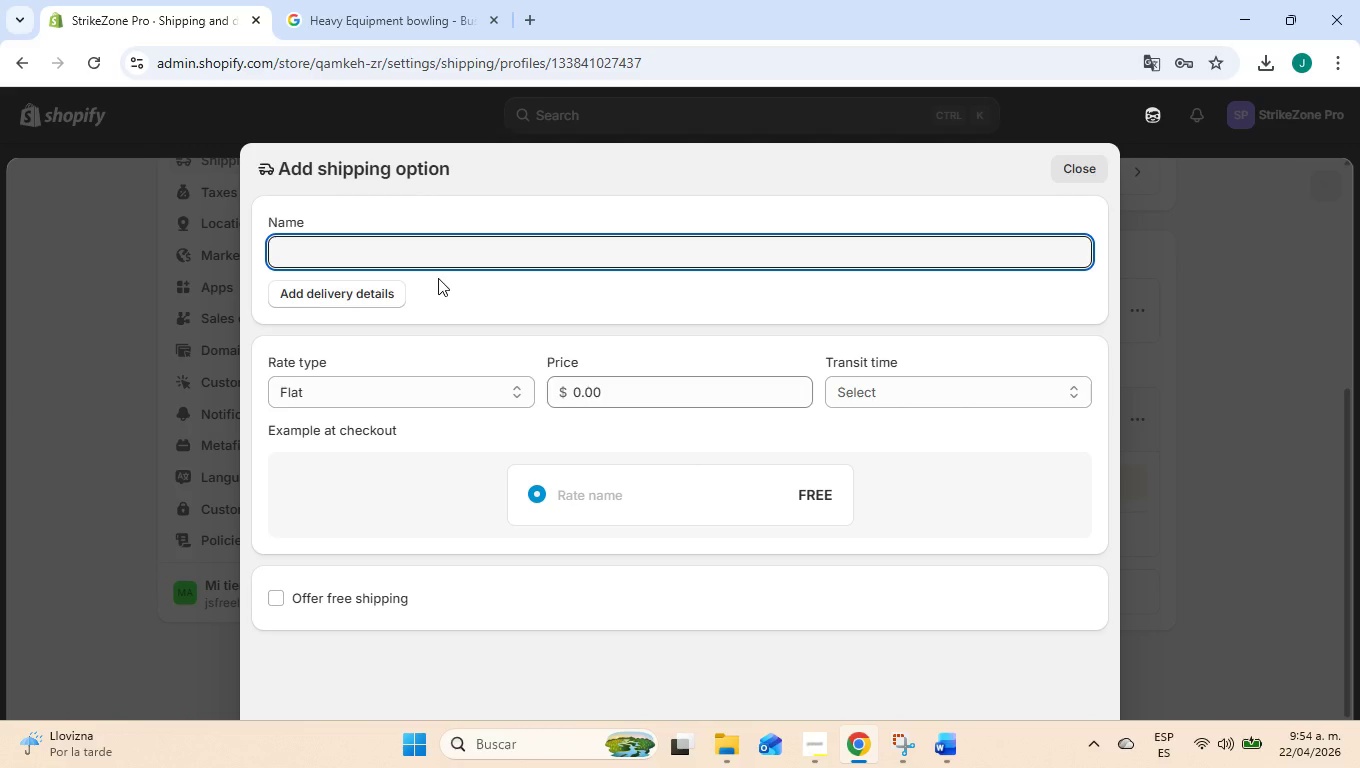 
type(Heavy Q)
key(Backspace)
type(E)
 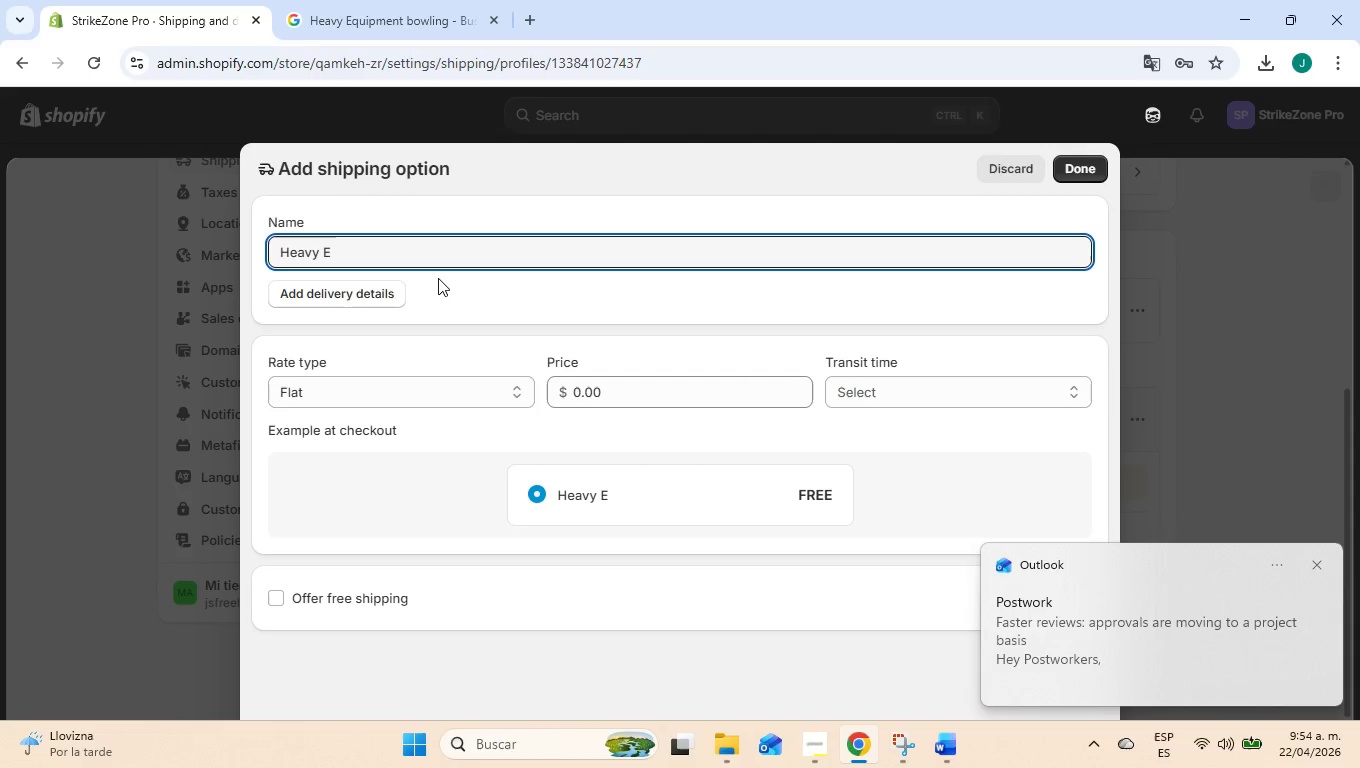 
wait(17.42)
 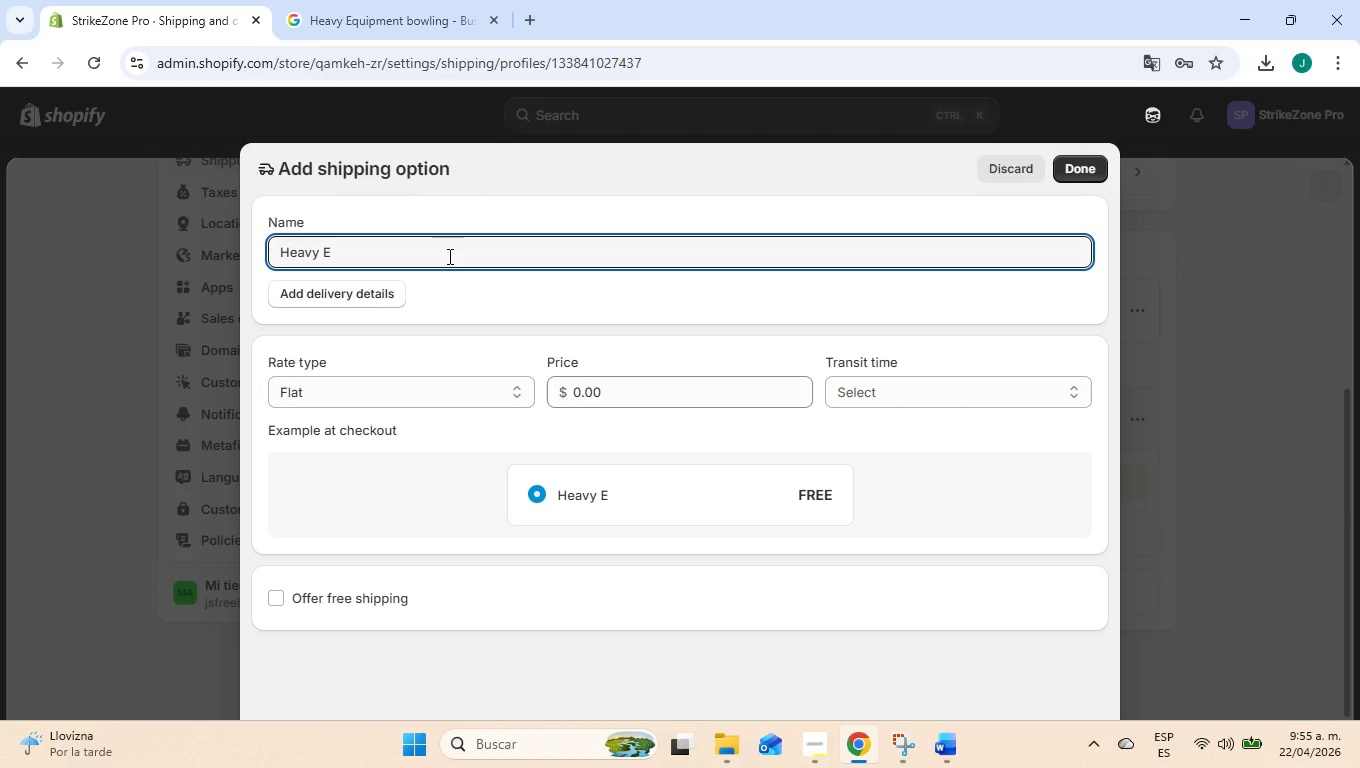 
type(quir)
key(Backspace)
type(pment)
 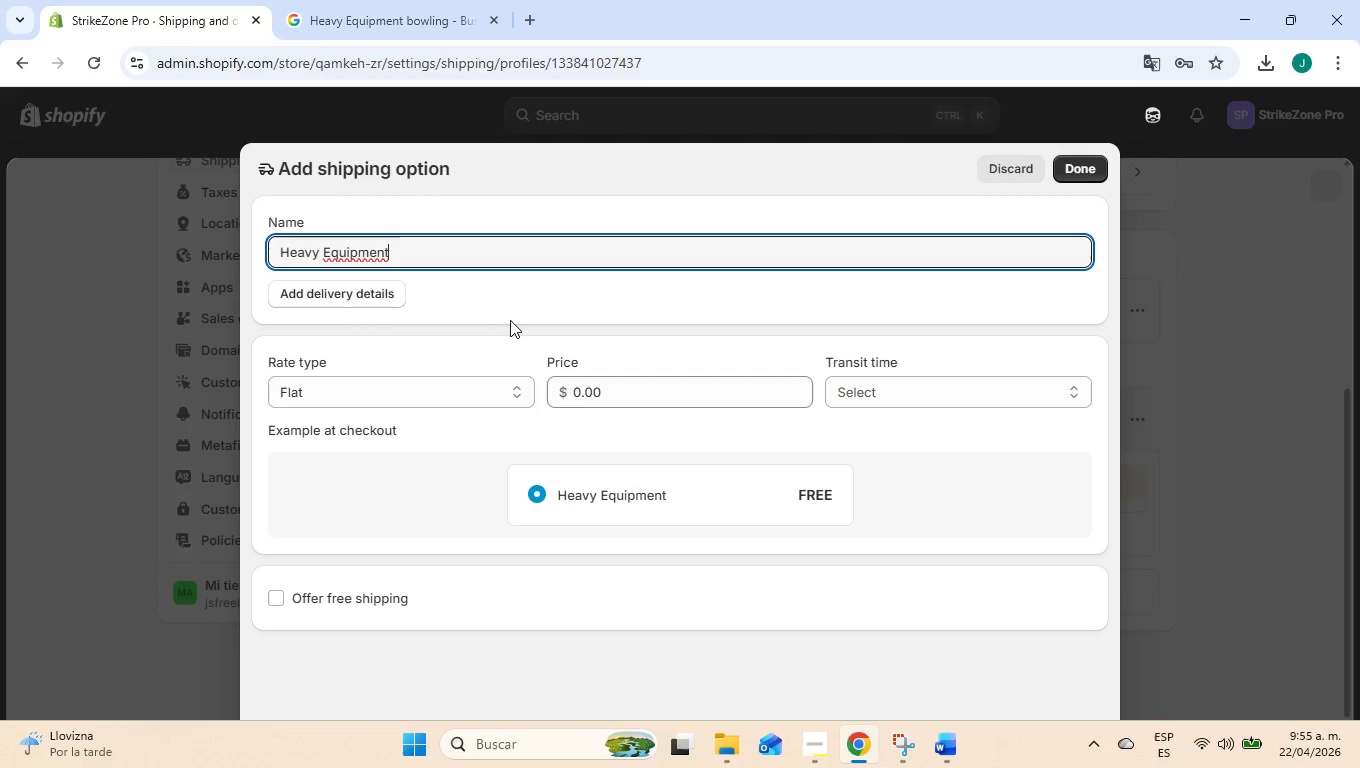 
left_click([510, 320])
 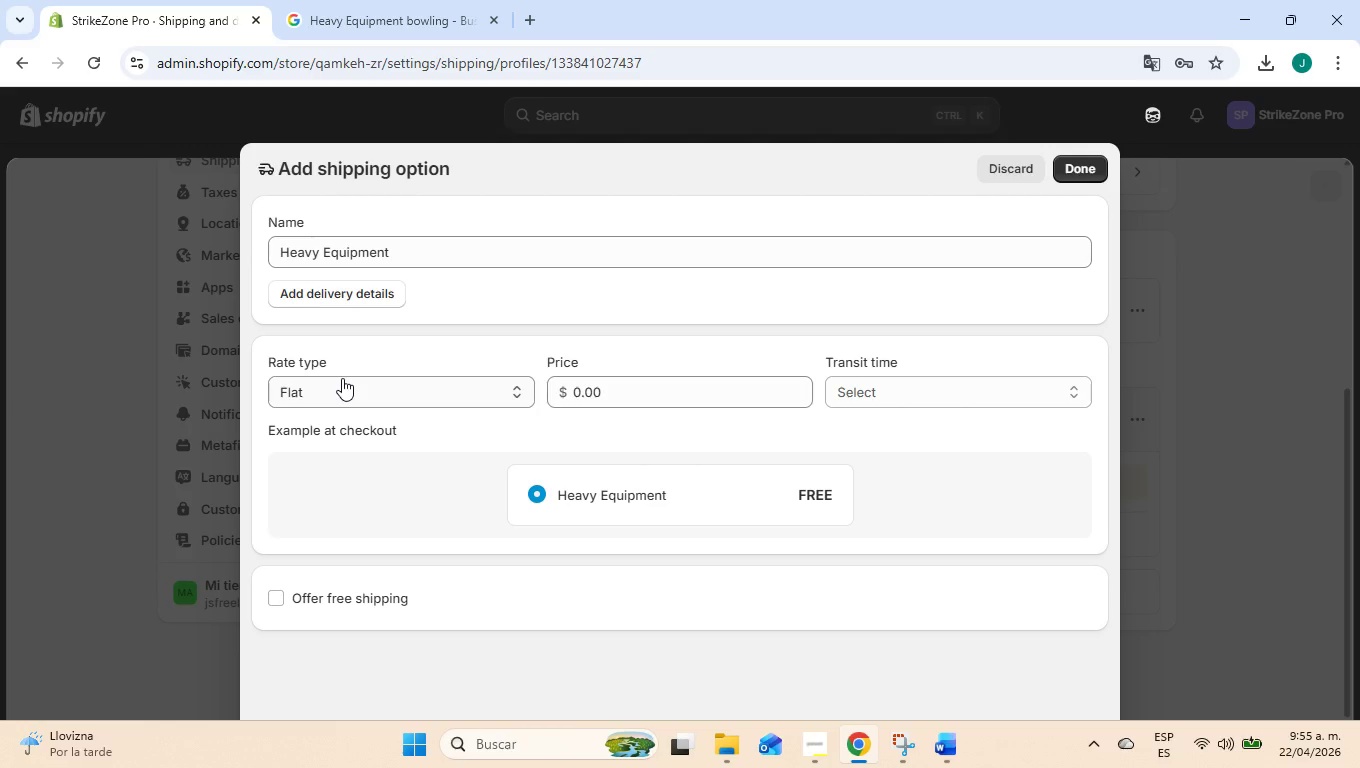 
wait(18.03)
 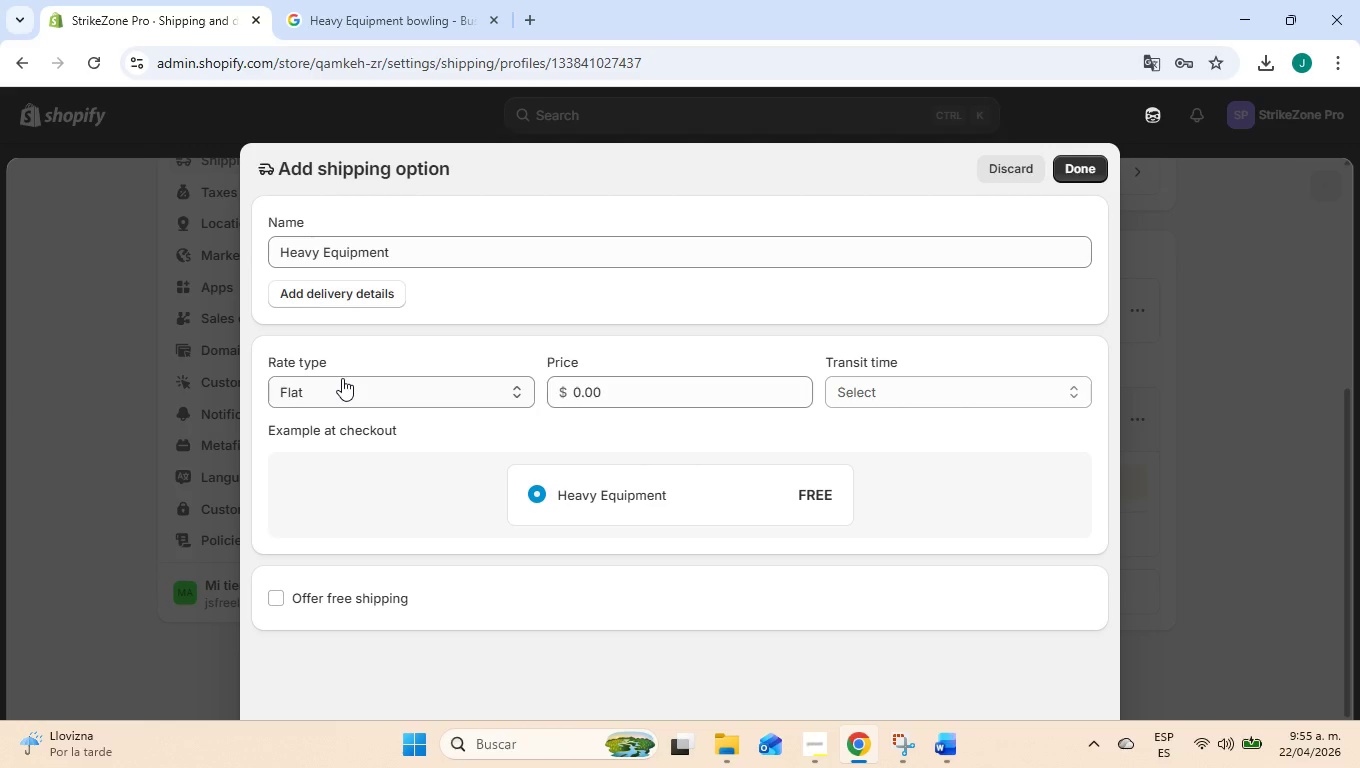 
left_click([354, 388])
 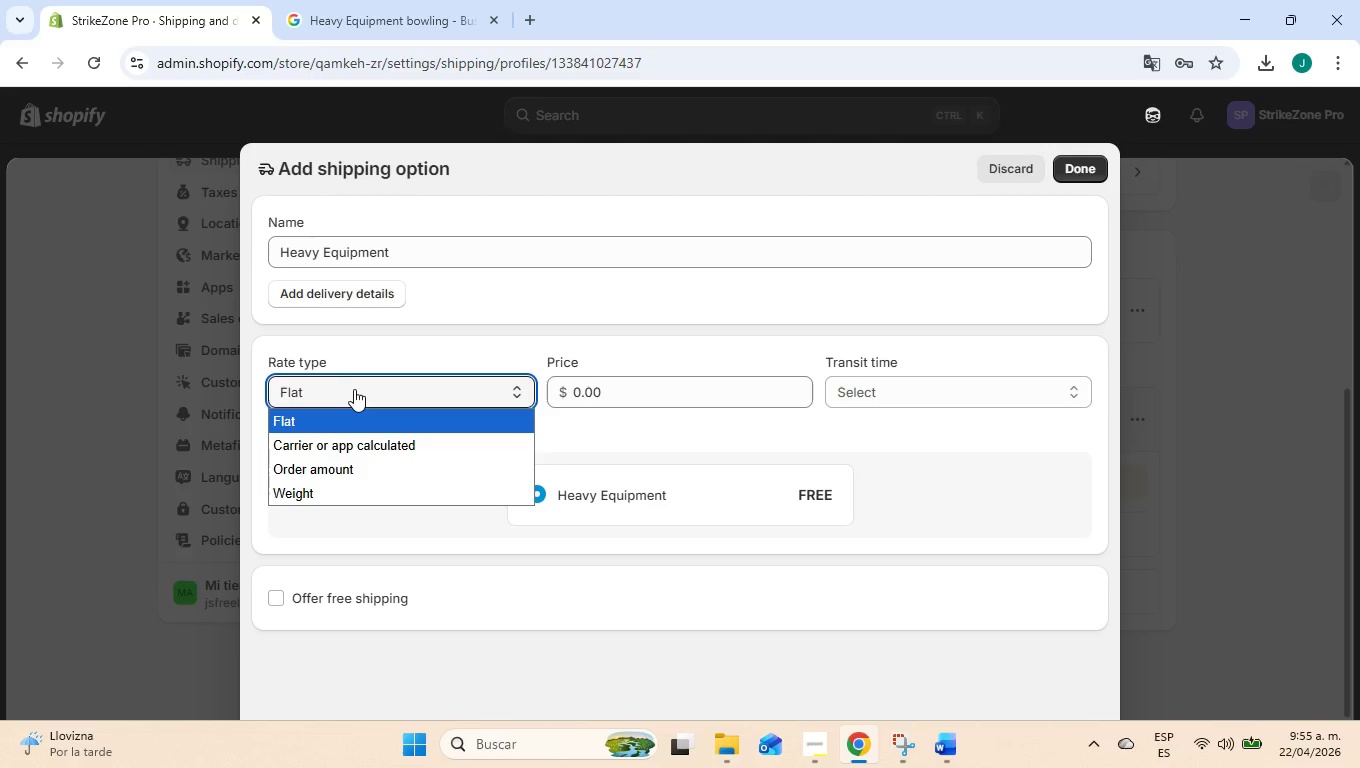 
wait(7.2)
 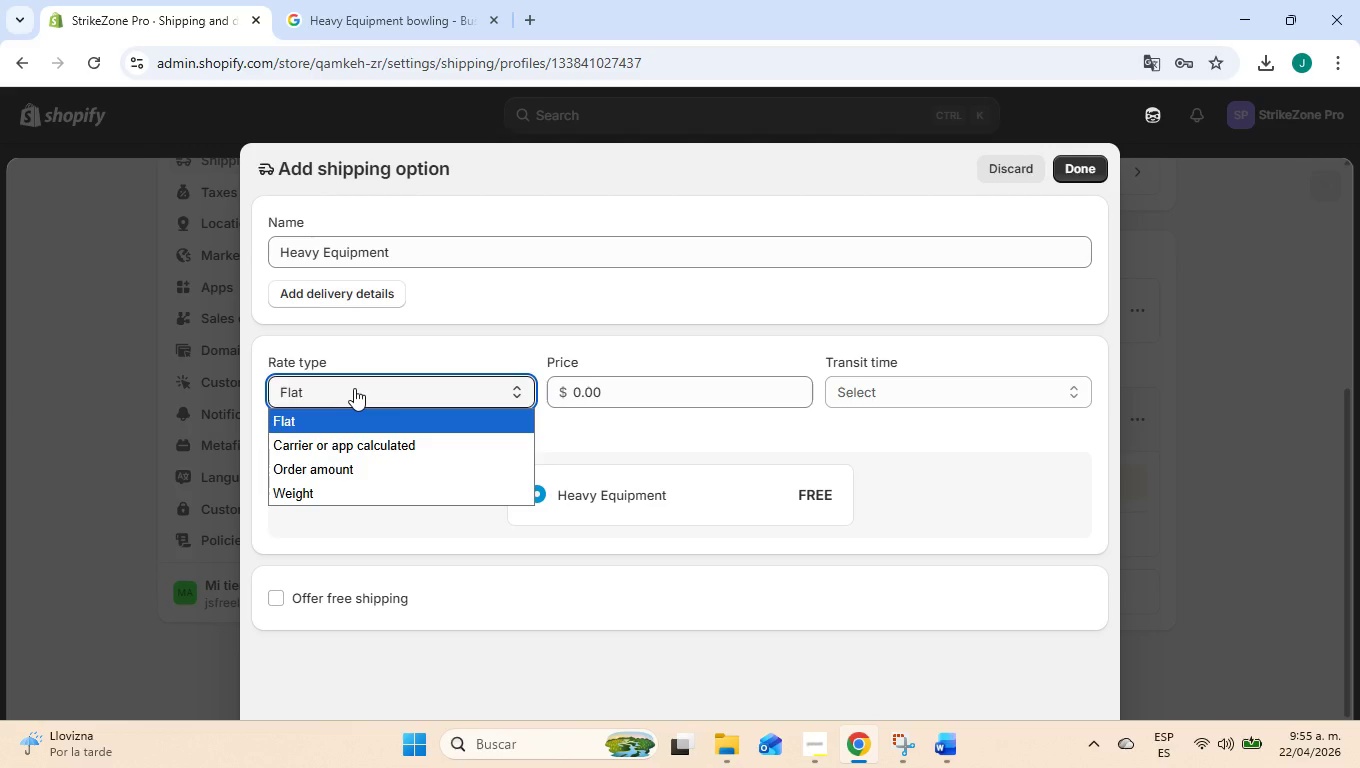 
left_click([621, 426])
 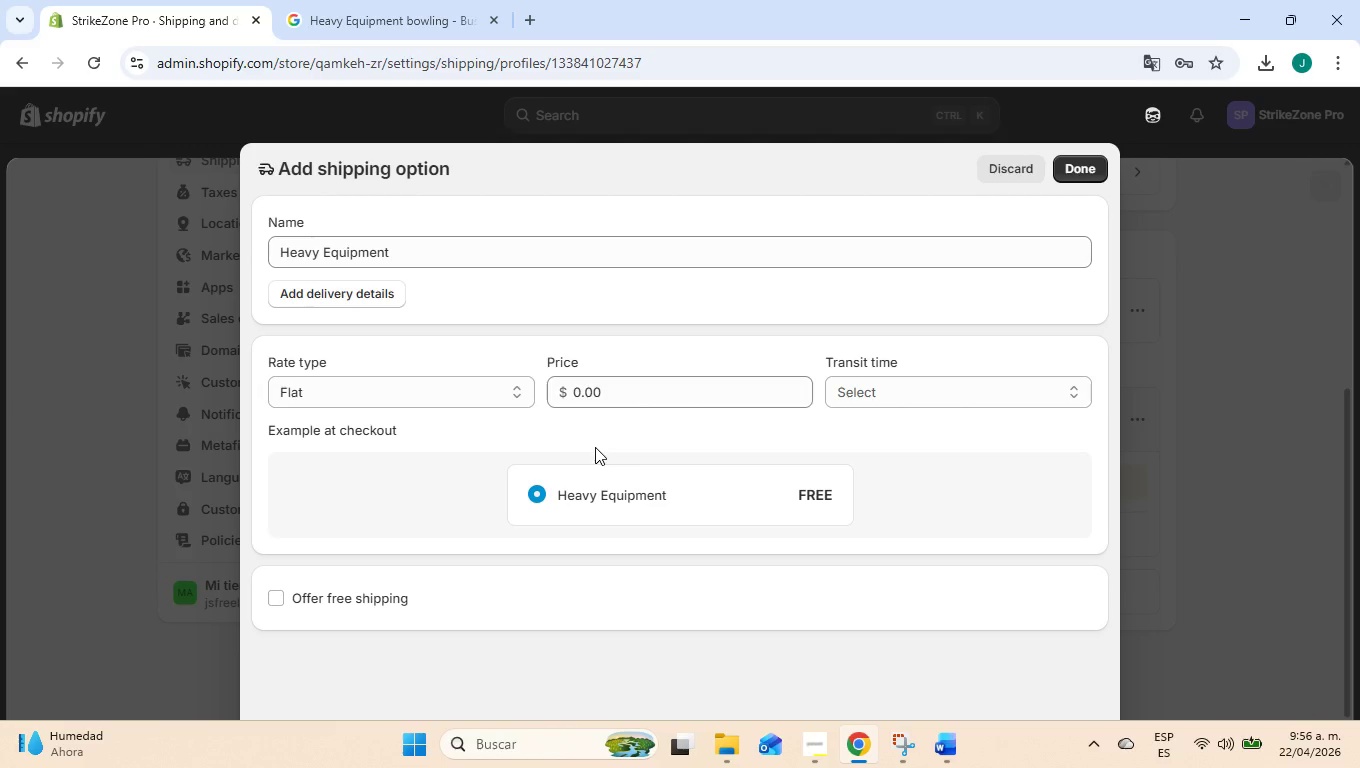 
wait(34.97)
 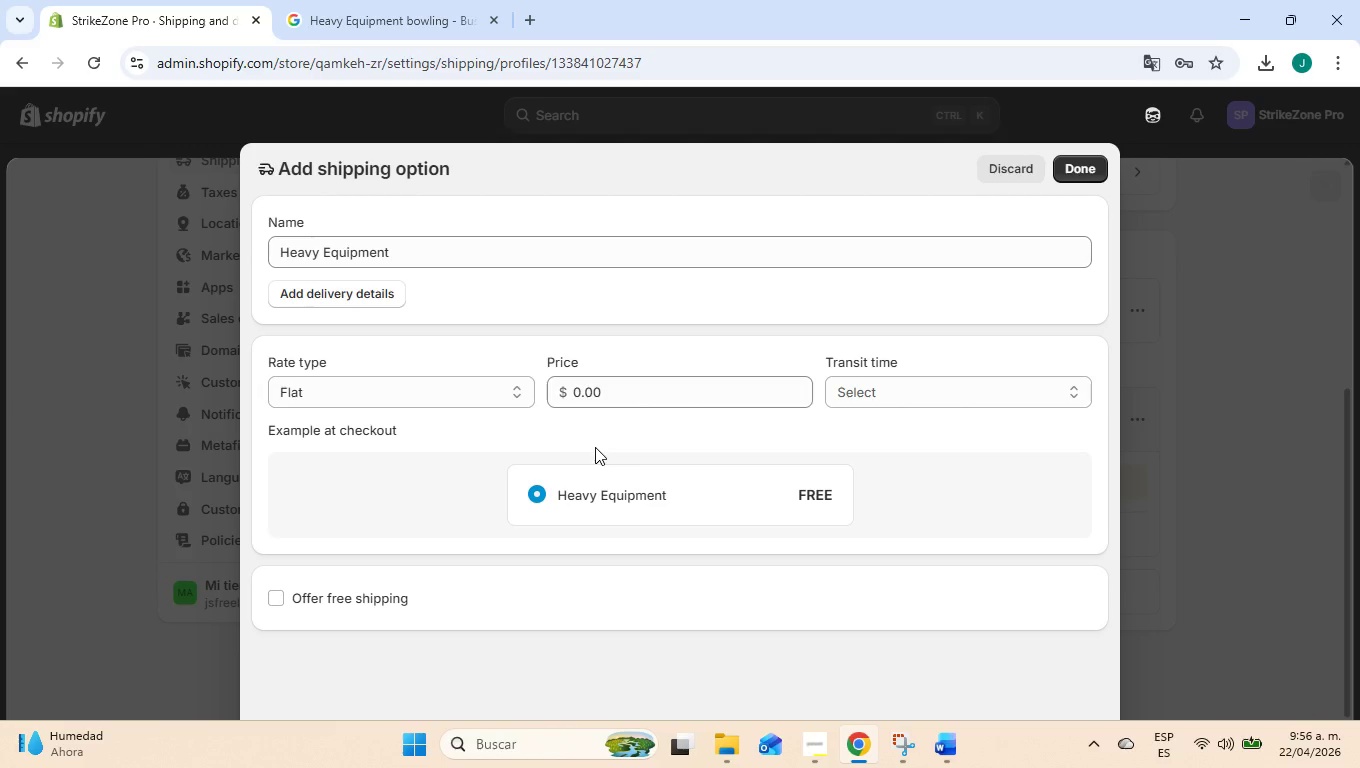 
left_click([285, 250])
 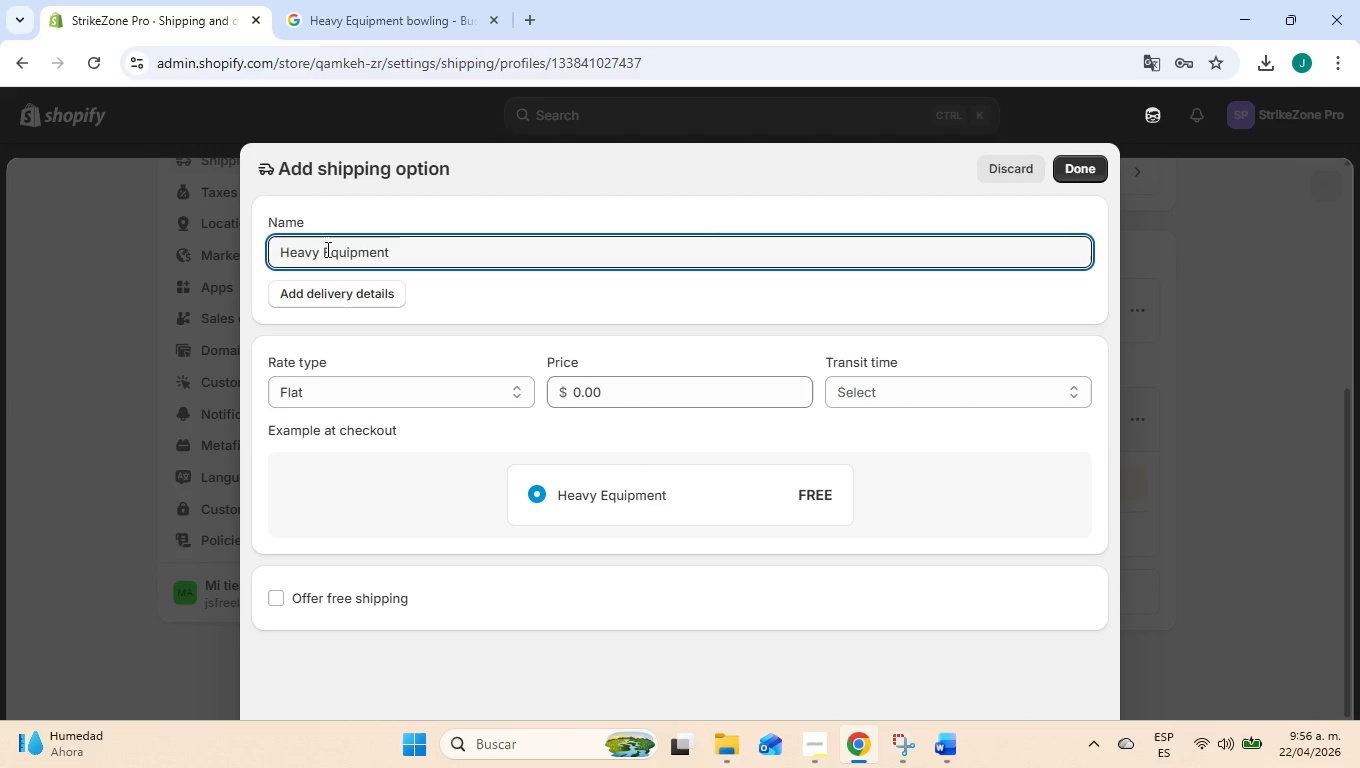 
key(ArrowLeft)
 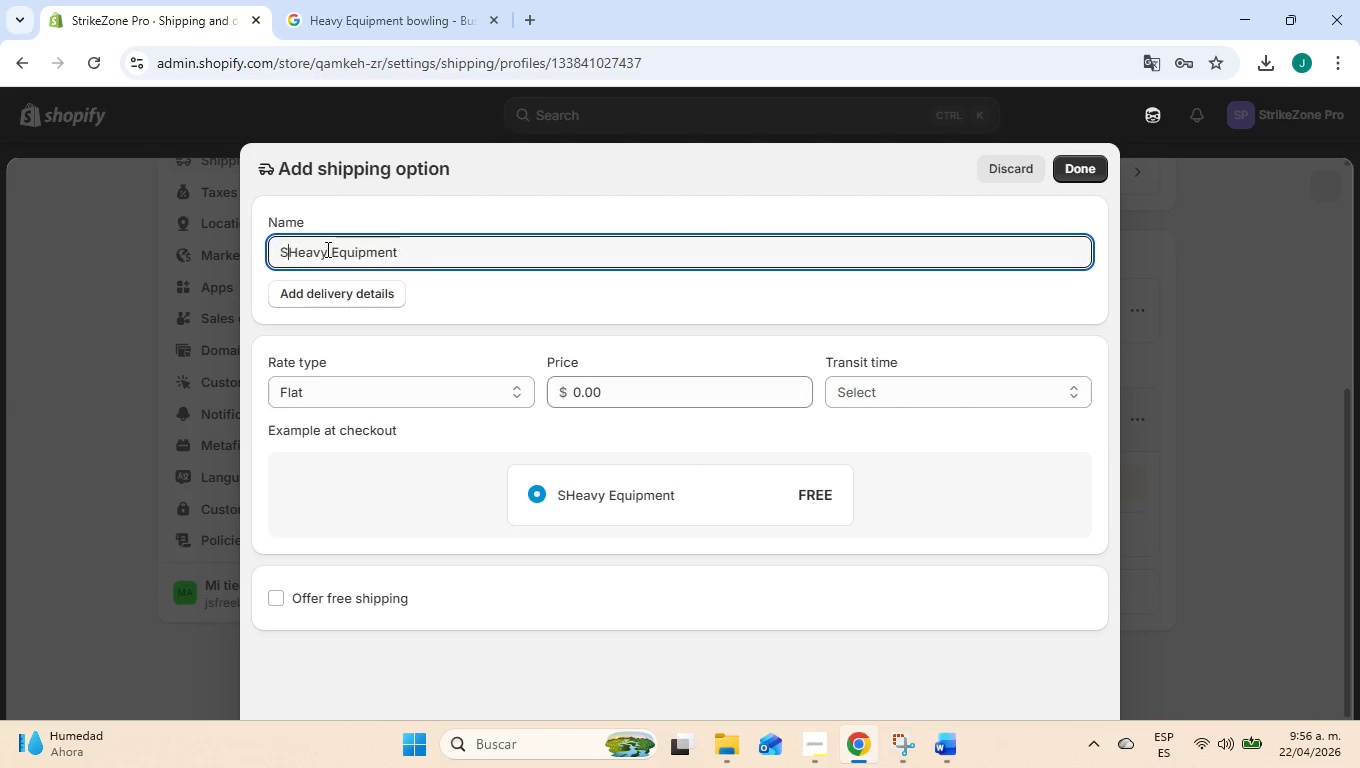 
type(Standard)
 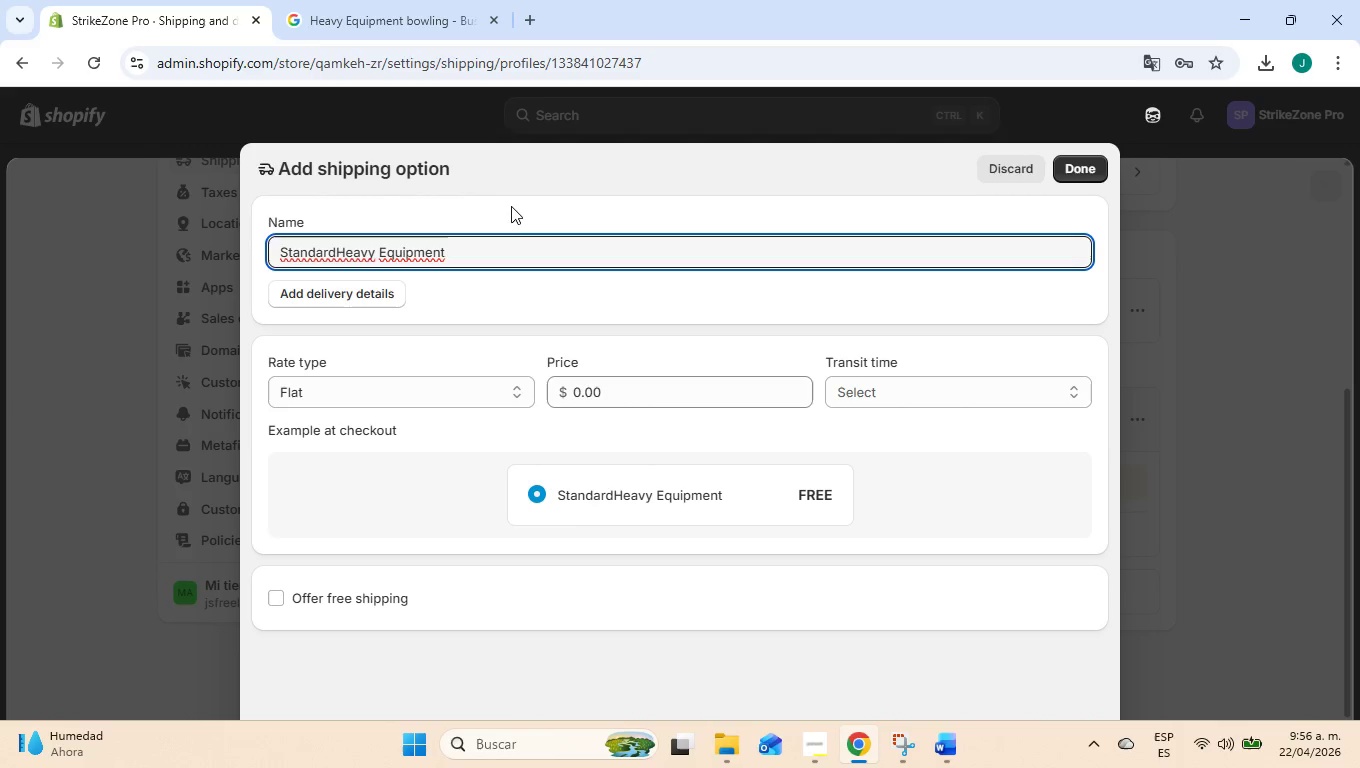 
wait(6.33)
 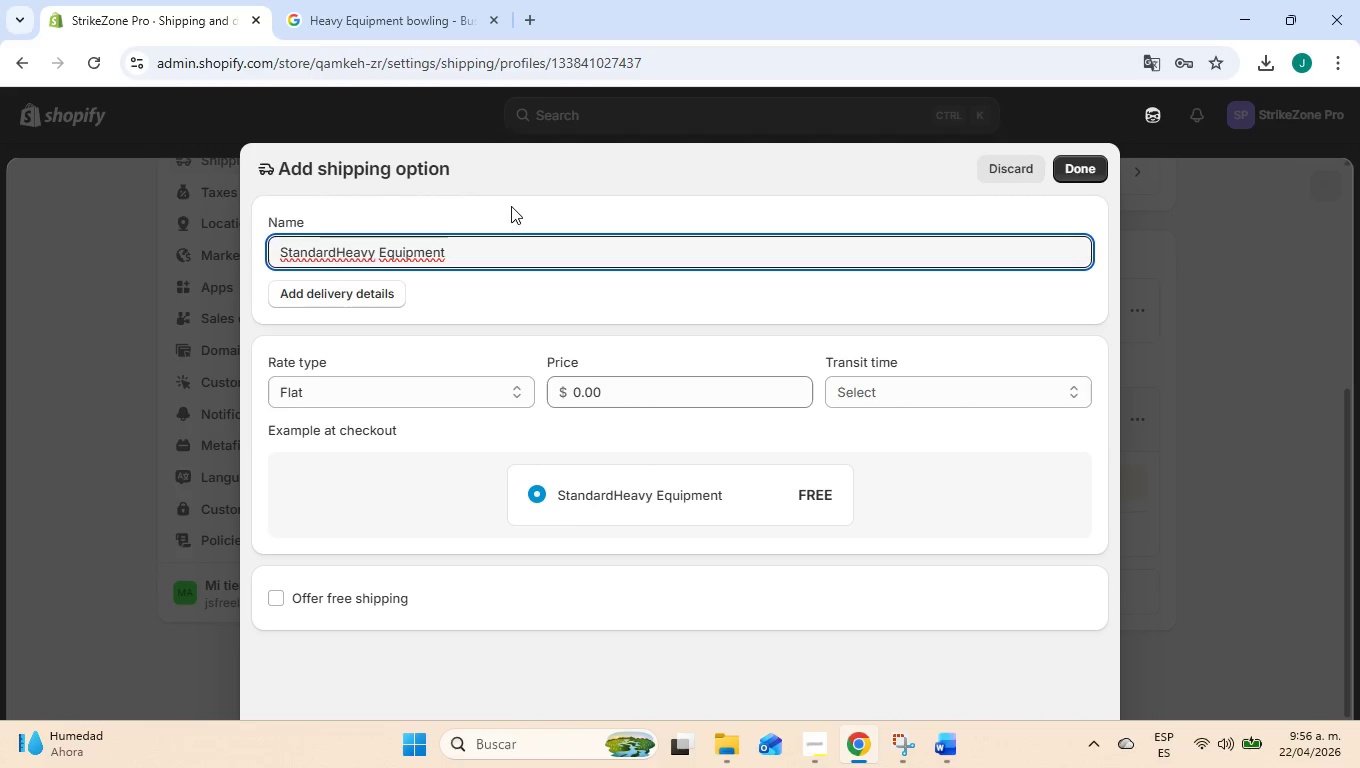 
key(Space)
 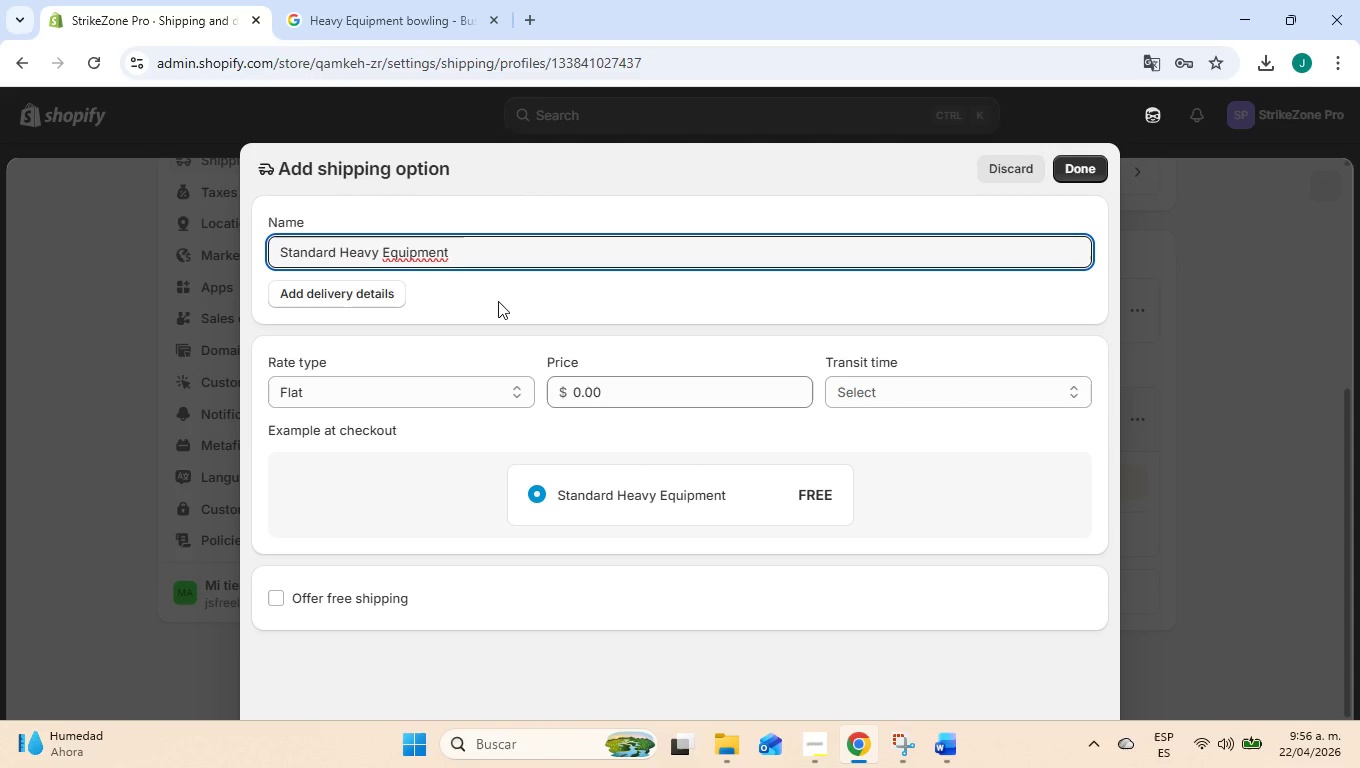 
left_click_drag(start_coordinate=[470, 253], to_coordinate=[382, 243])
 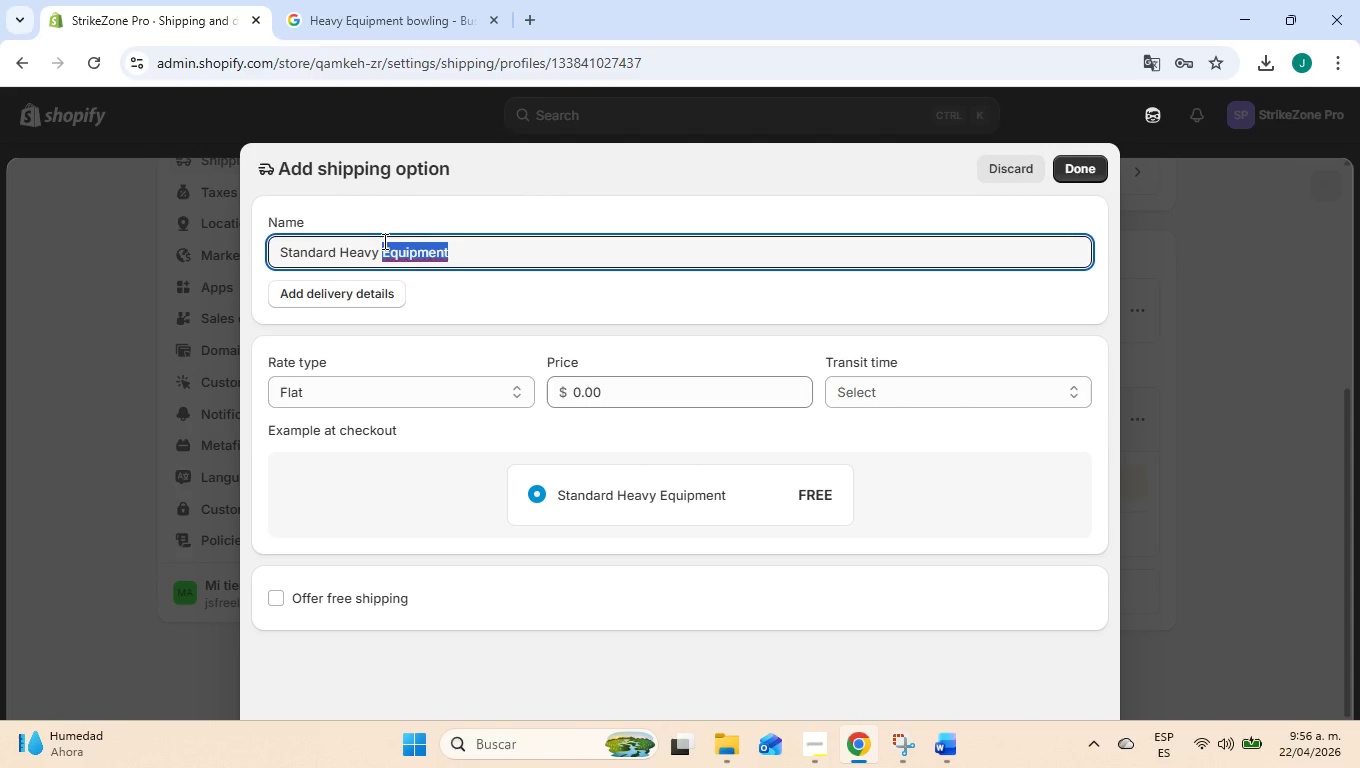 
type(Shipping)
 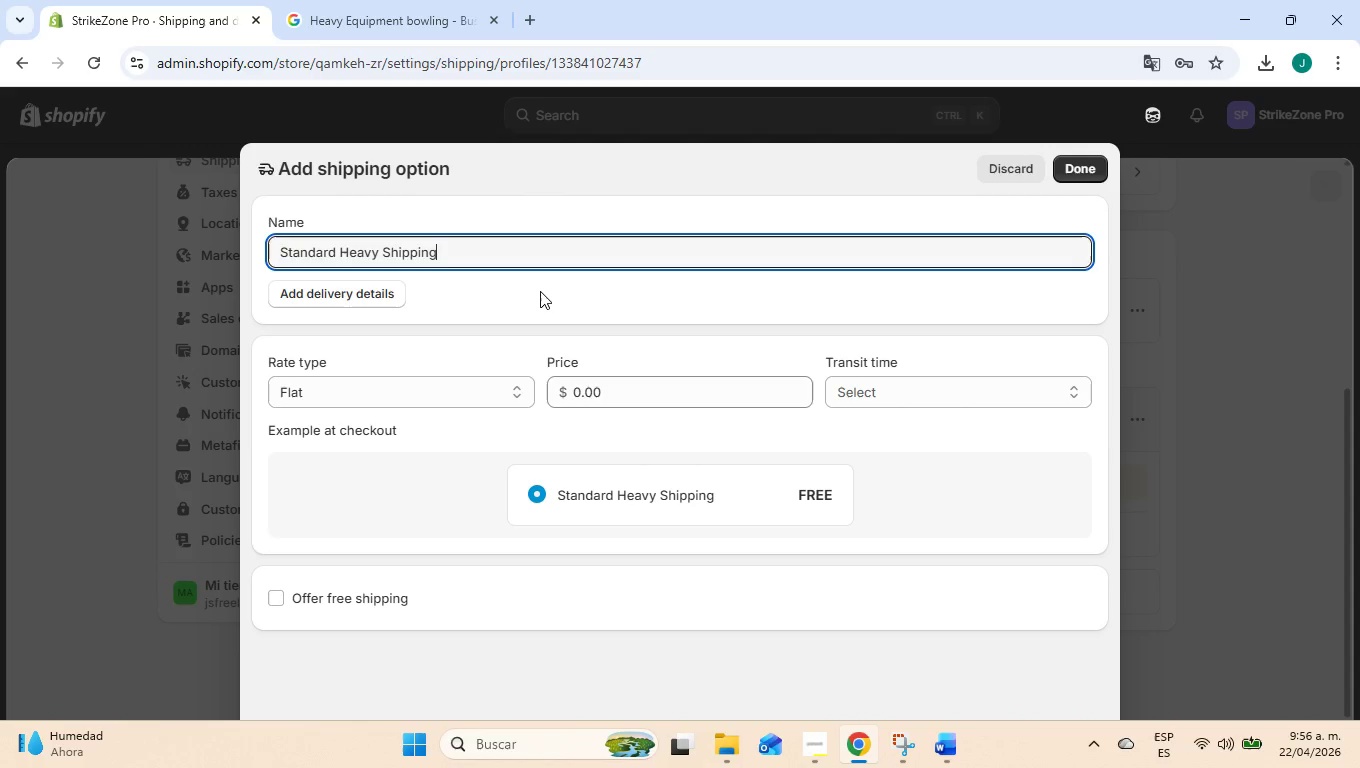 
left_click([543, 291])
 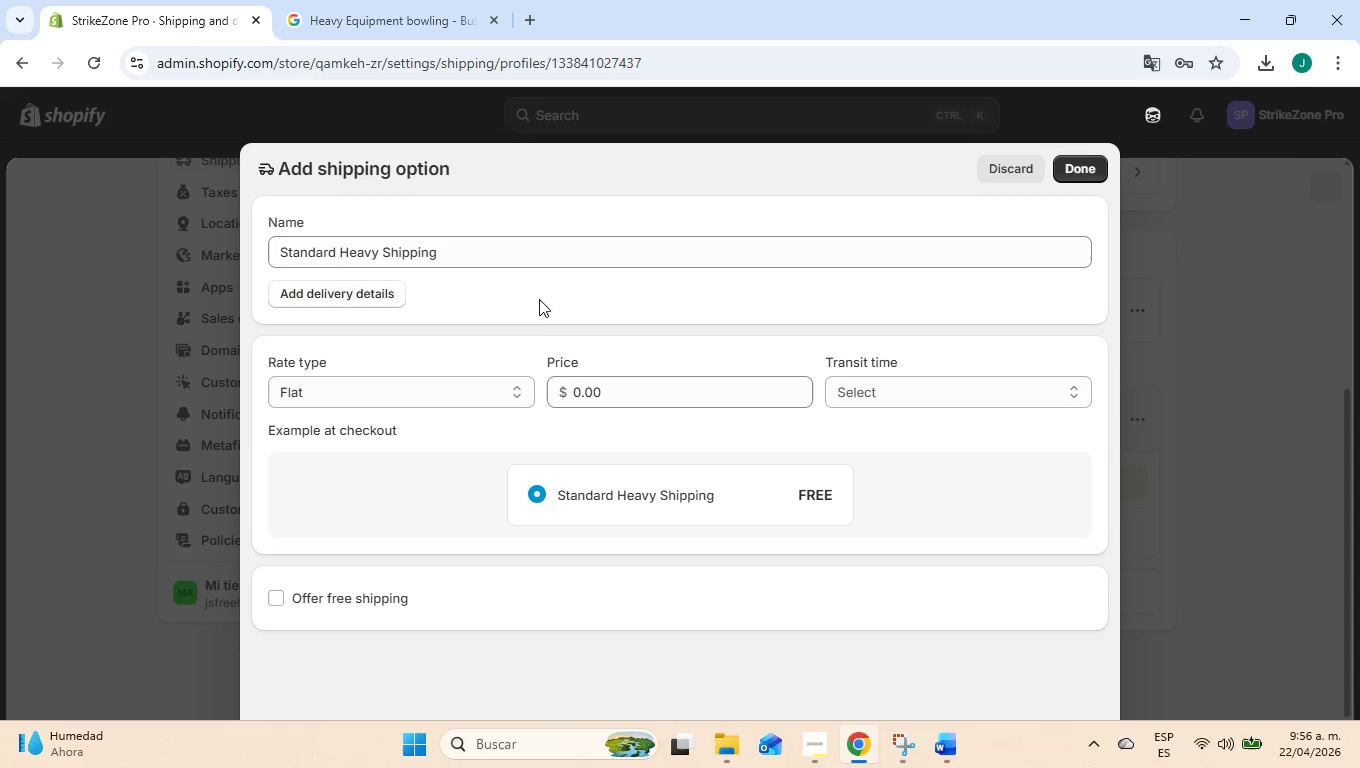 
left_click([589, 388])
 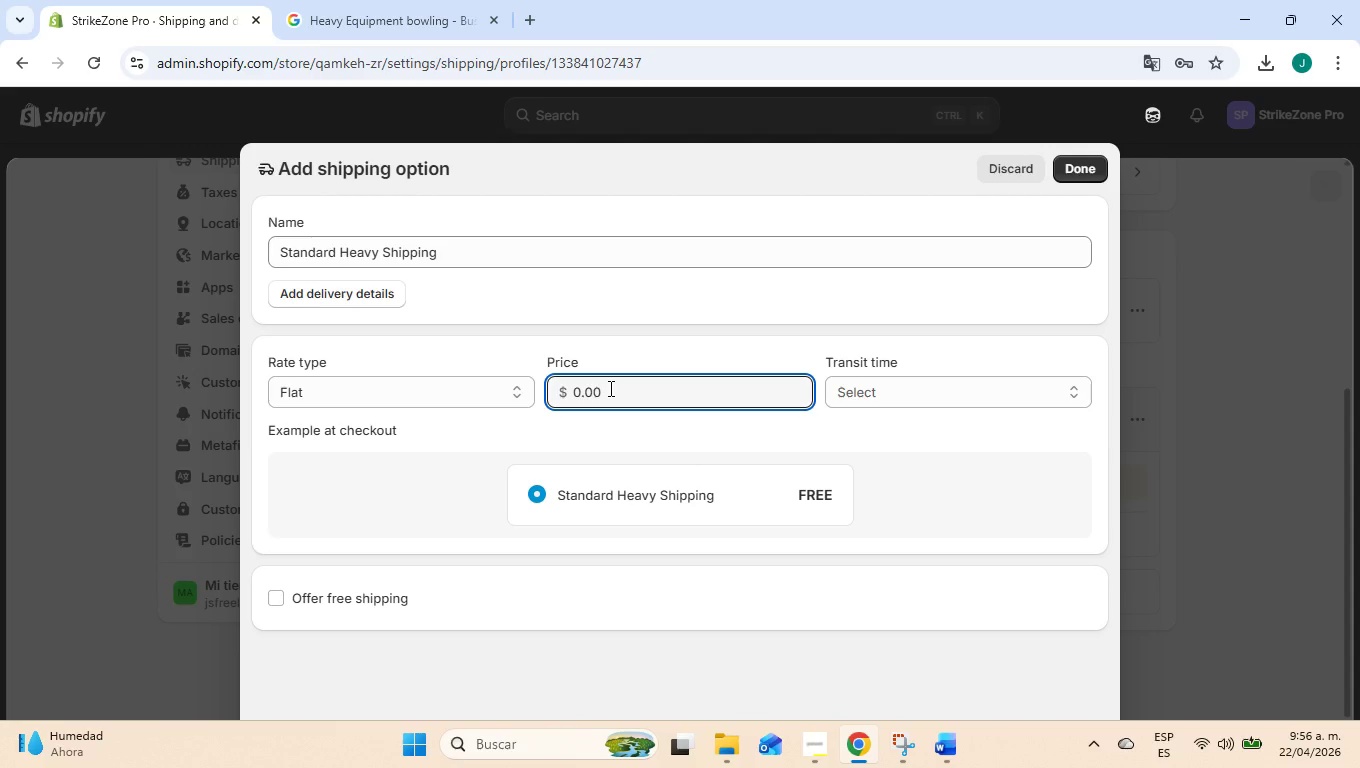 
left_click_drag(start_coordinate=[609, 388], to_coordinate=[558, 392])
 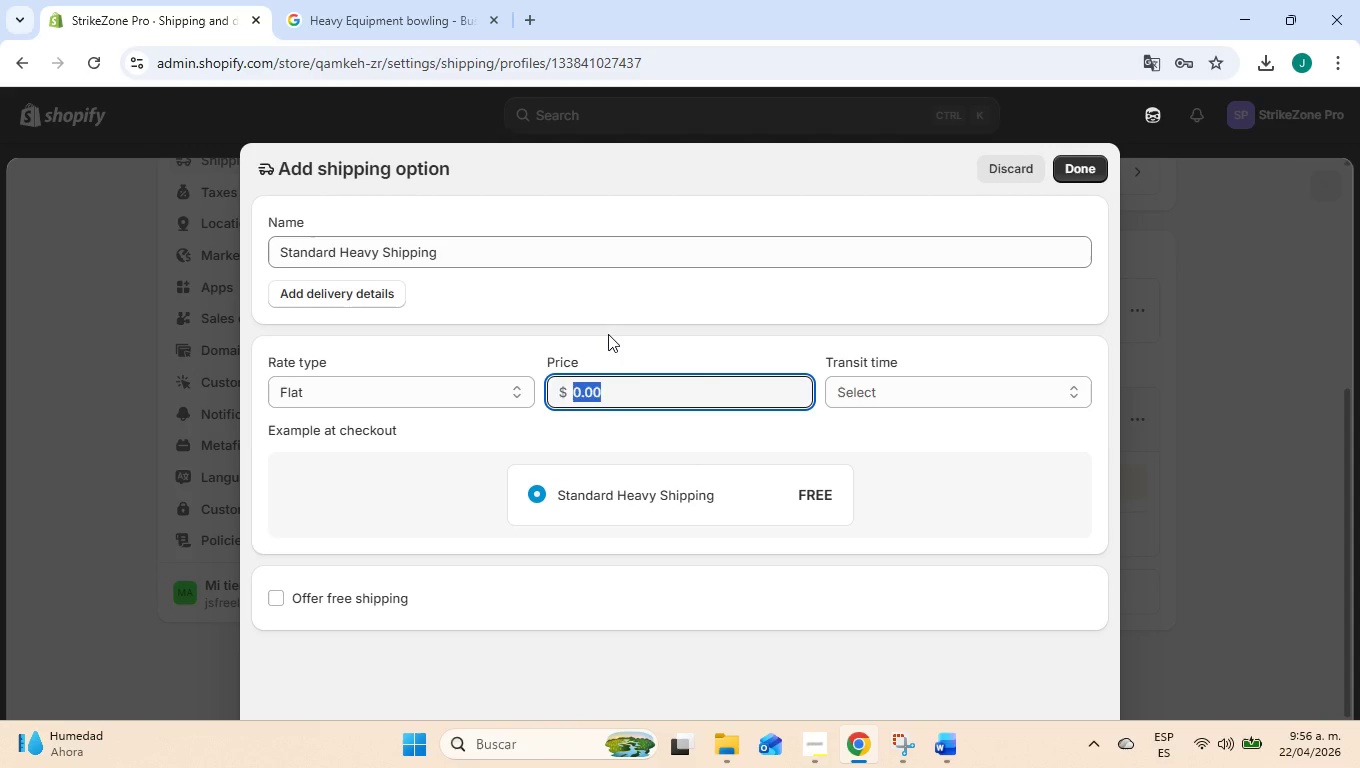 
type(15)
 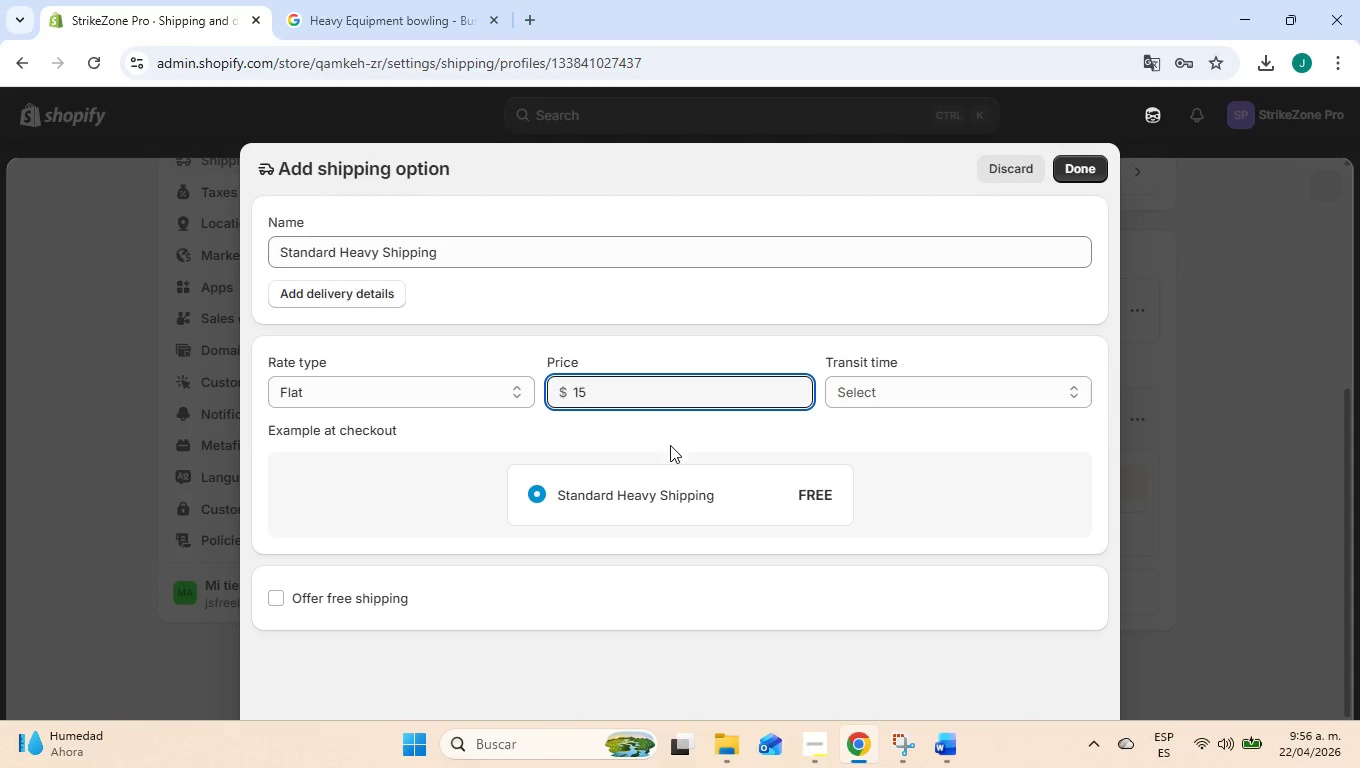 
left_click([670, 451])
 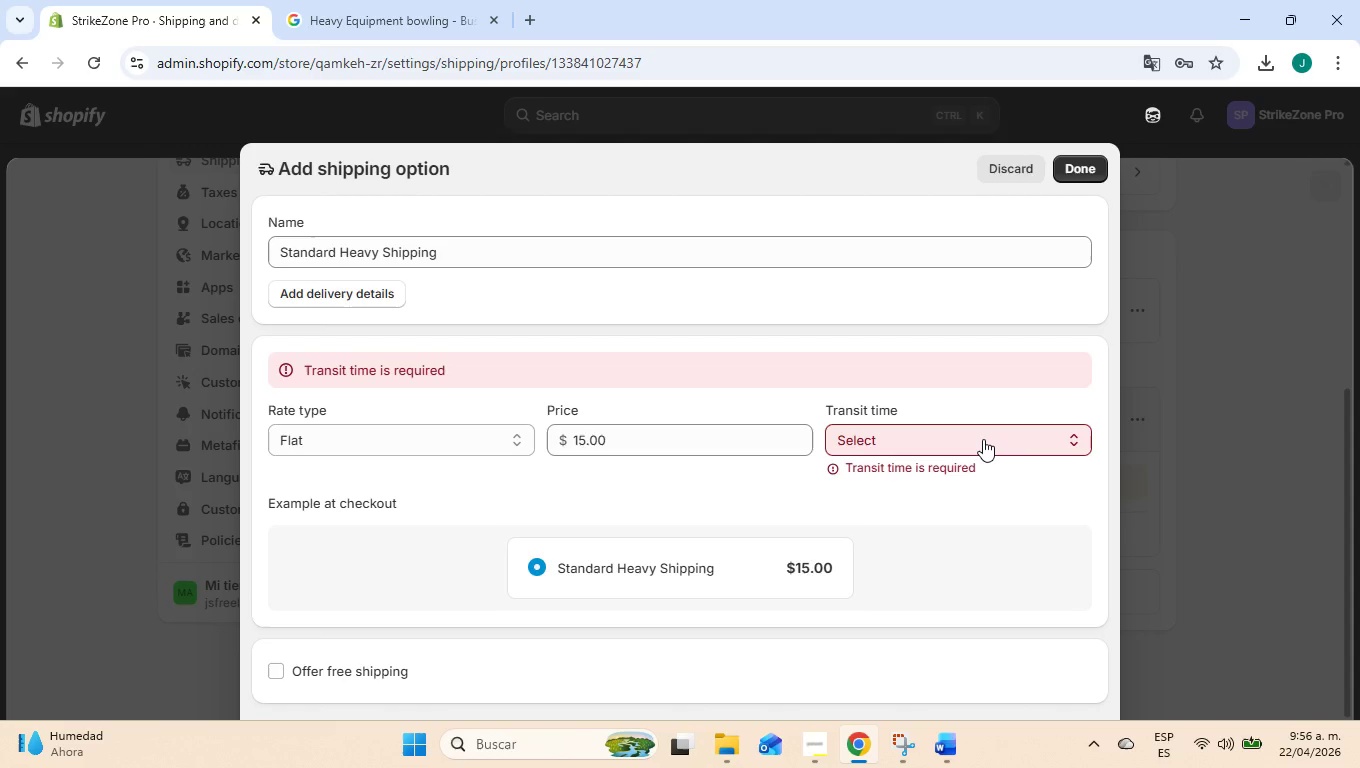 
wait(9.44)
 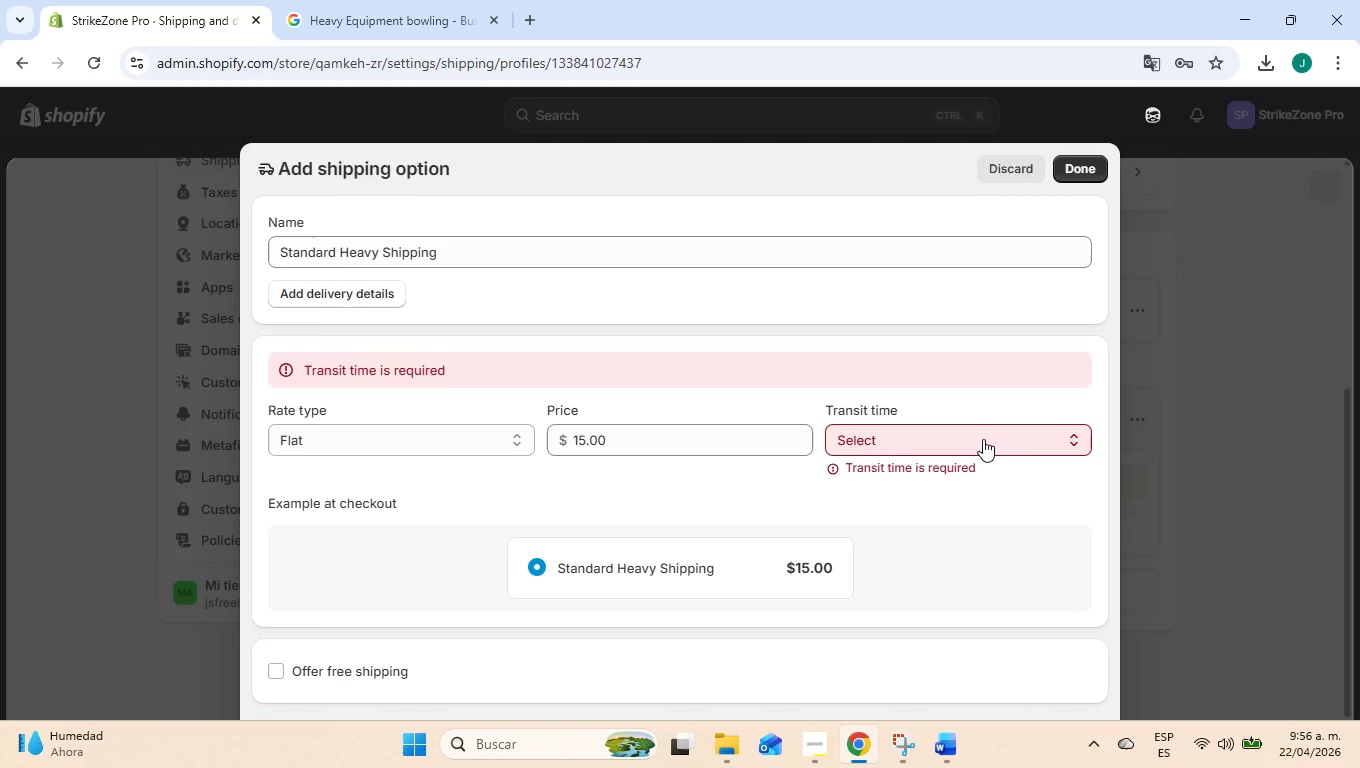 
scroll: coordinate [972, 494], scroll_direction: down, amount: 1.0
 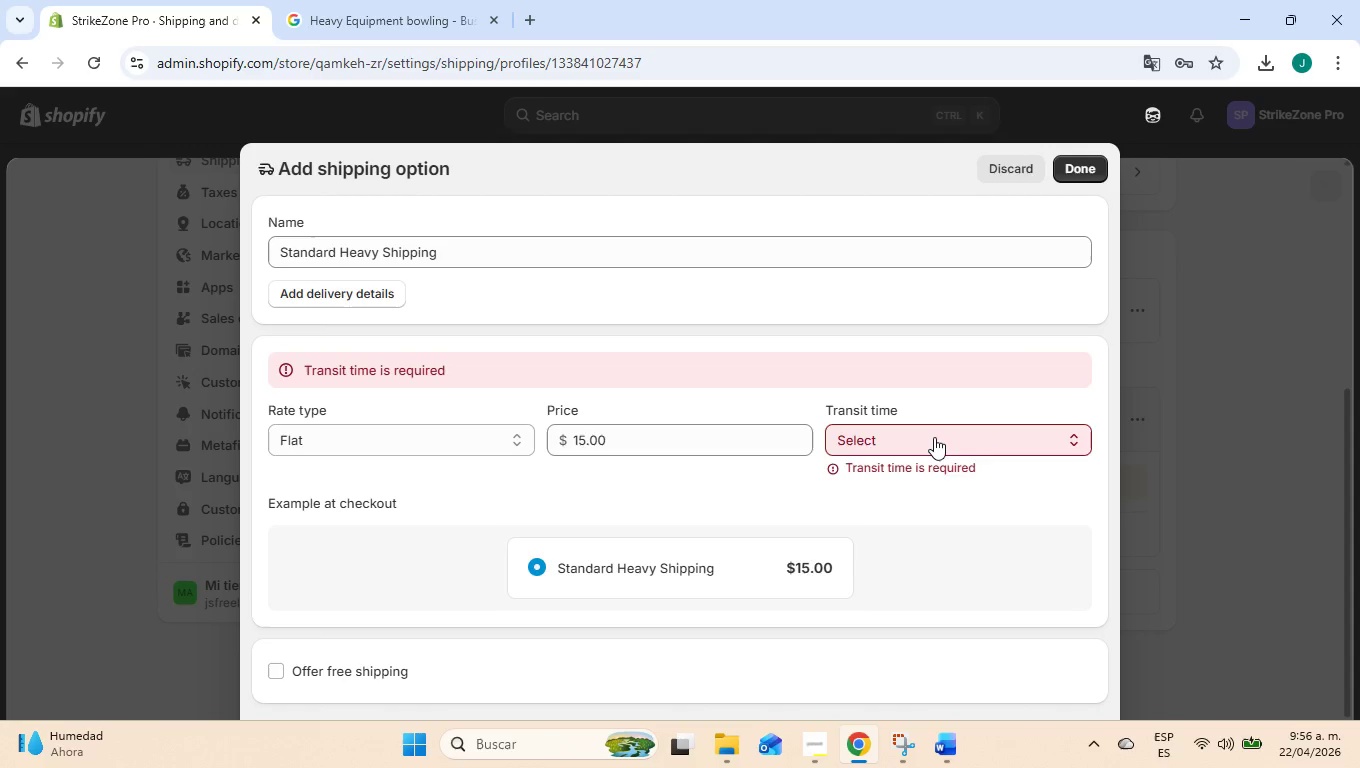 
left_click([934, 437])
 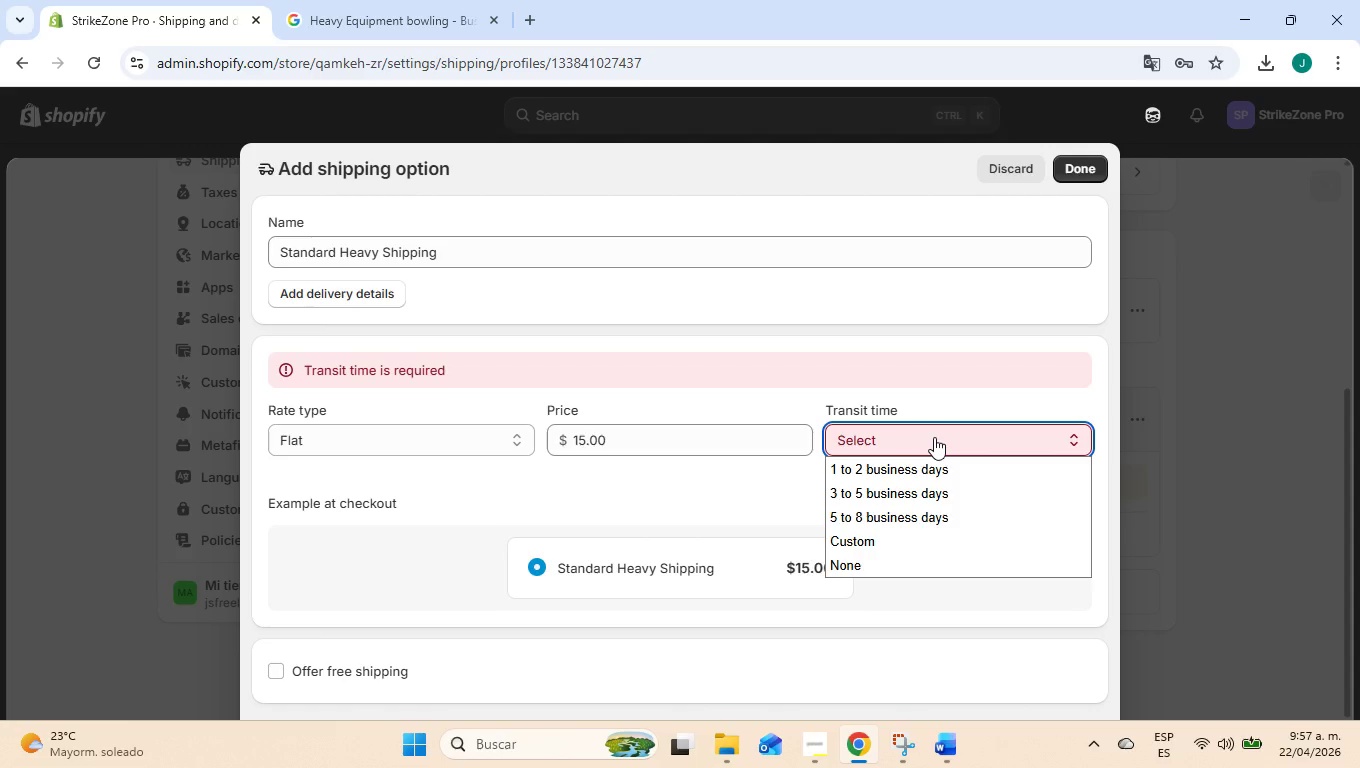 
wait(10.08)
 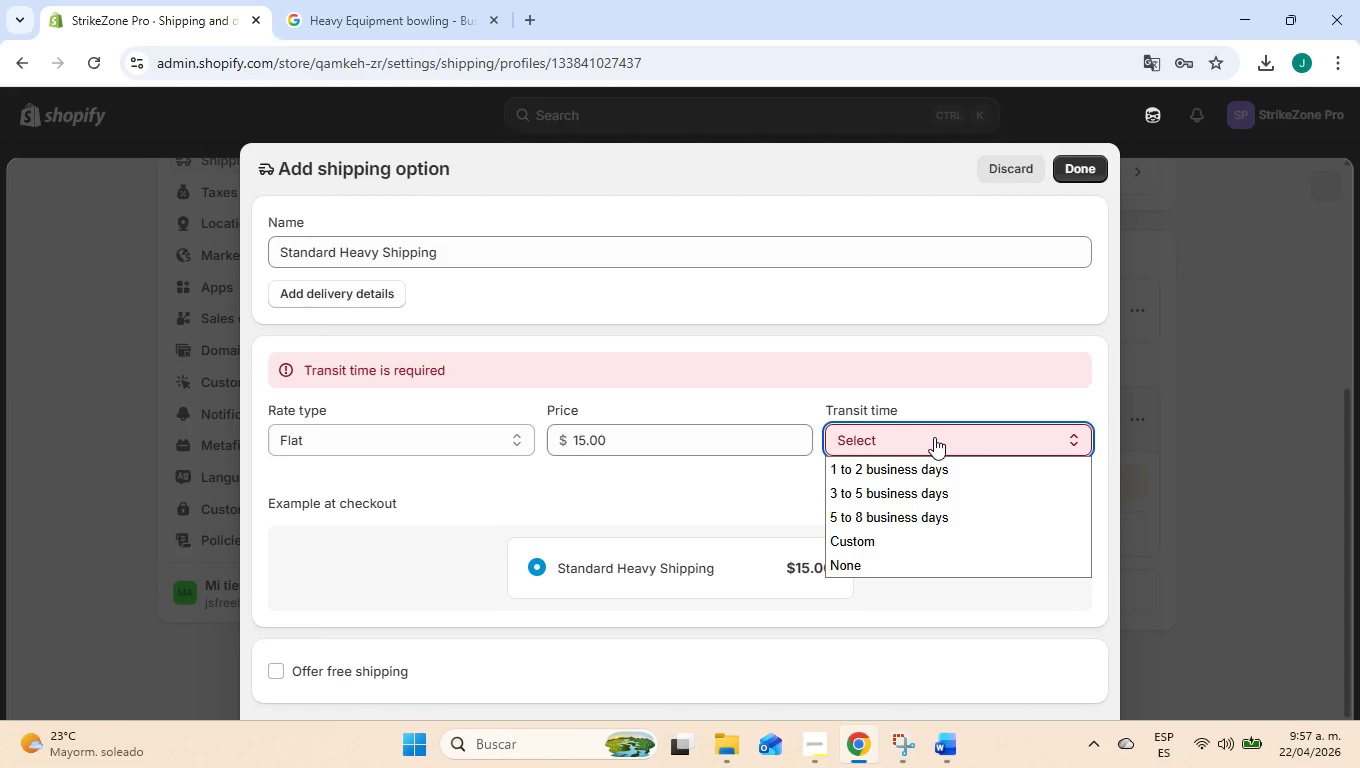 
left_click([435, 440])
 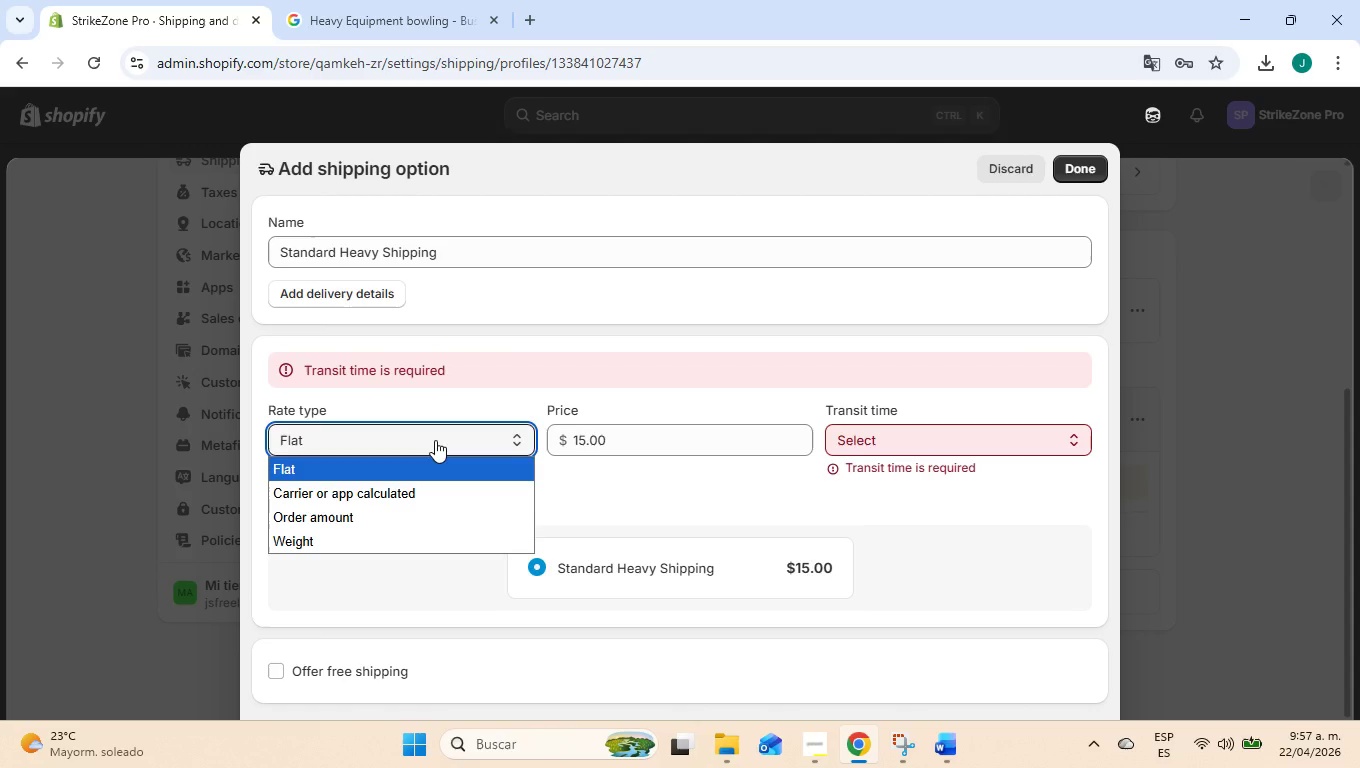 
wait(15.91)
 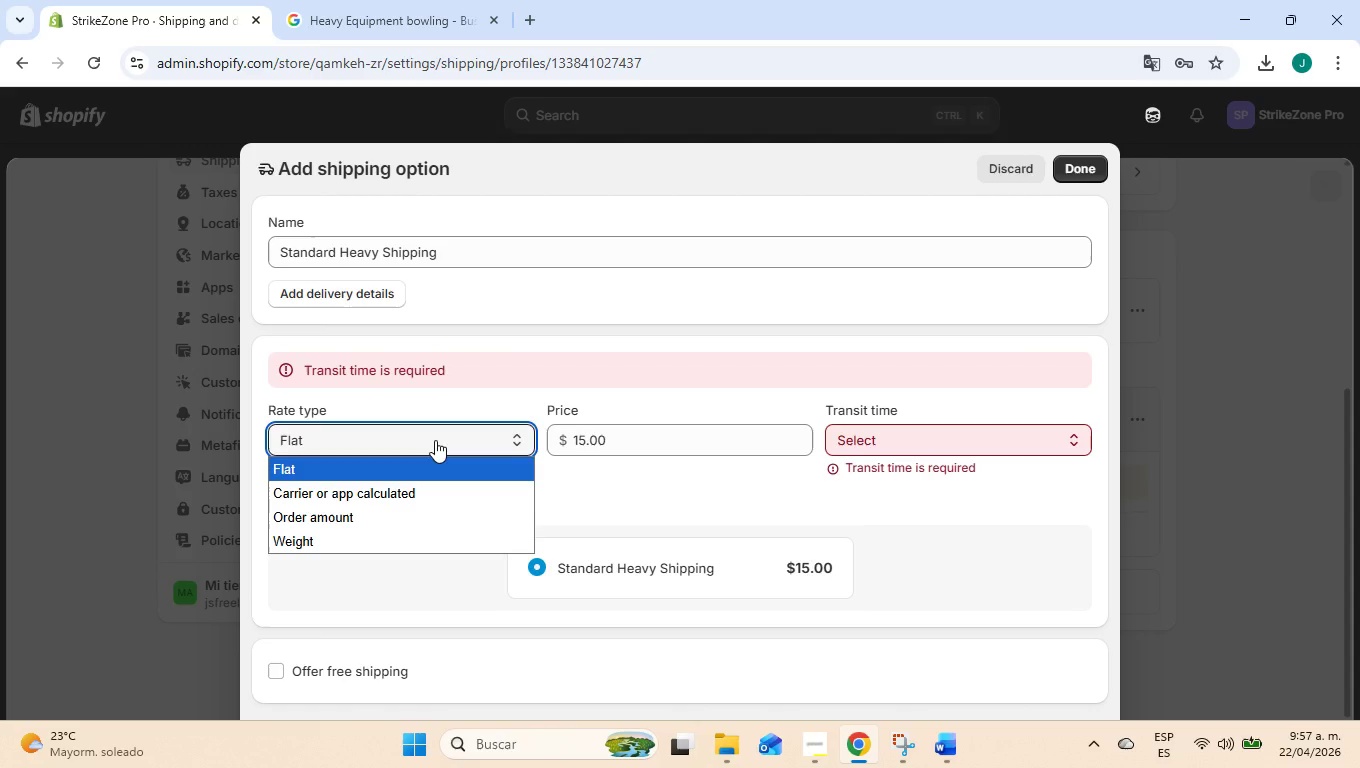 
scroll: coordinate [731, 500], scroll_direction: down, amount: 2.0
 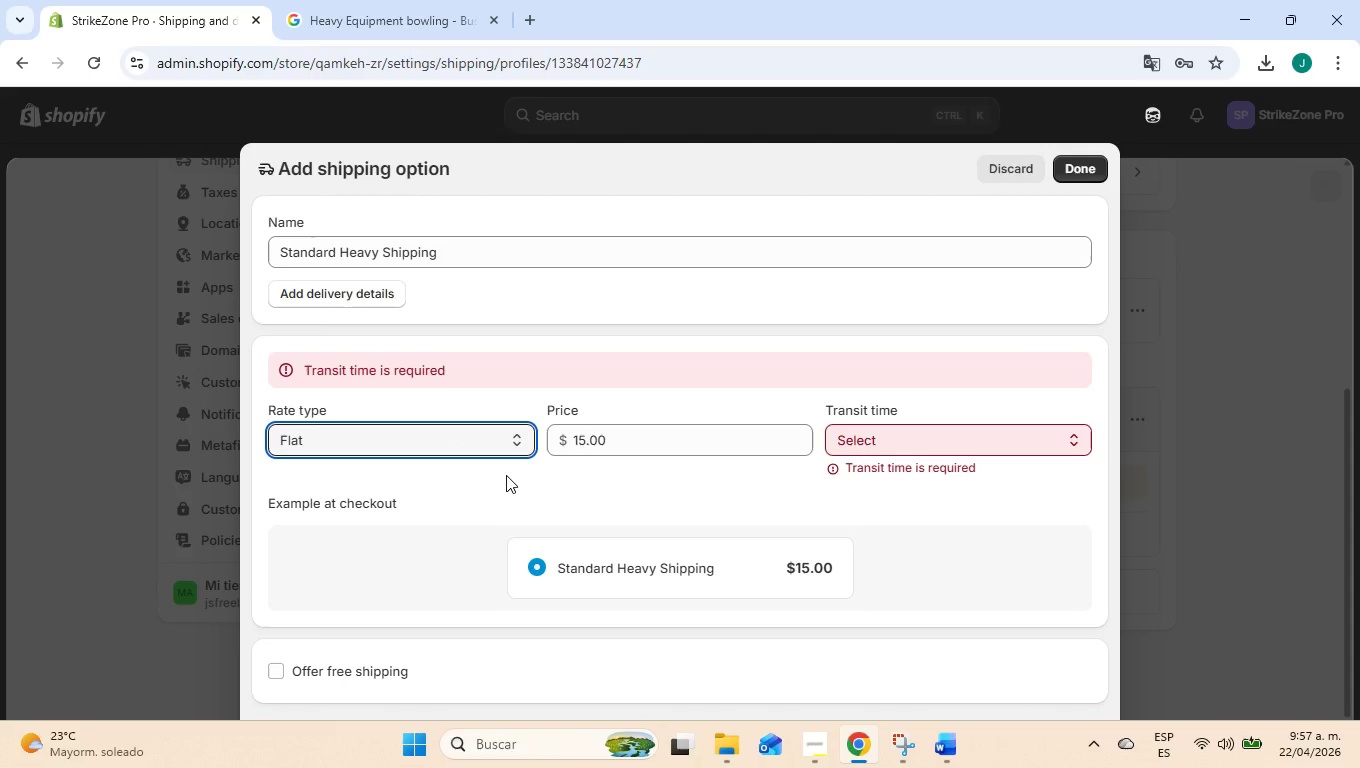 
wait(12.57)
 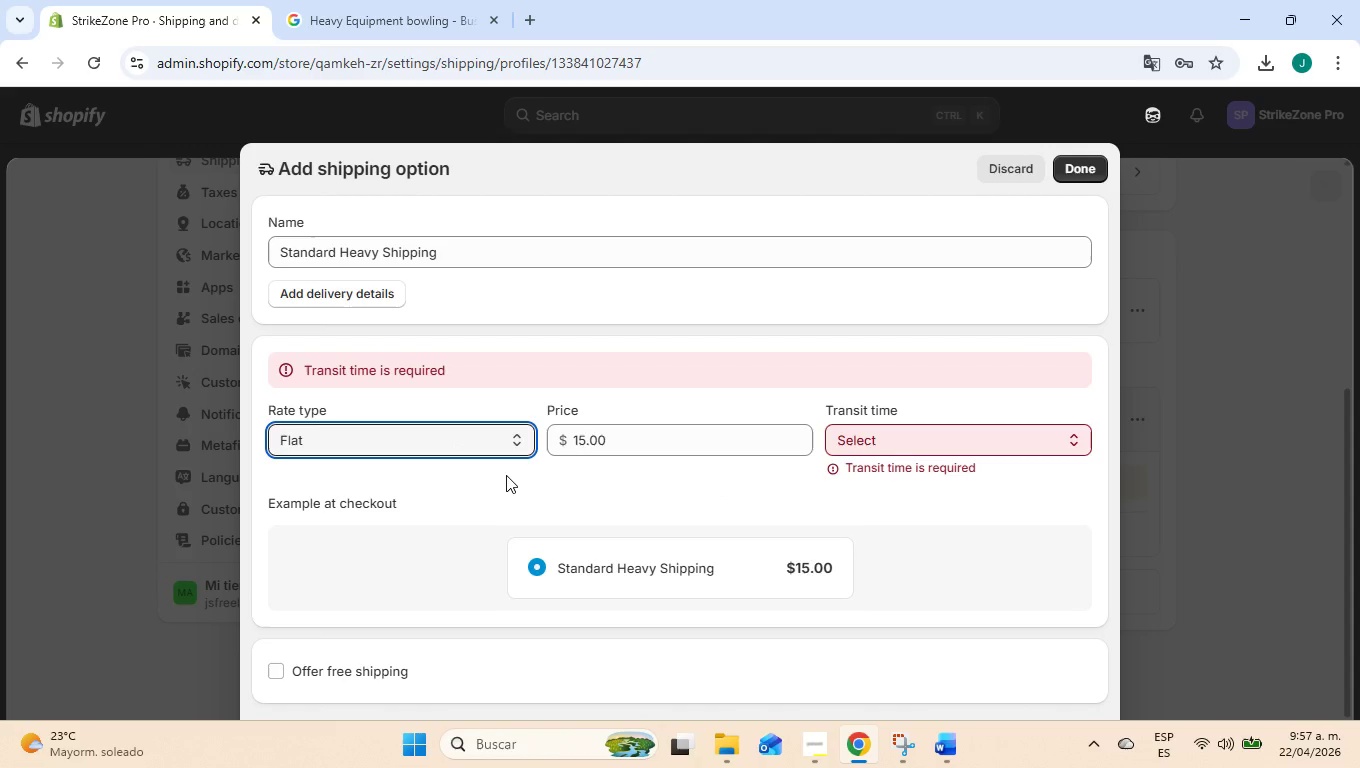 
left_click([571, 485])
 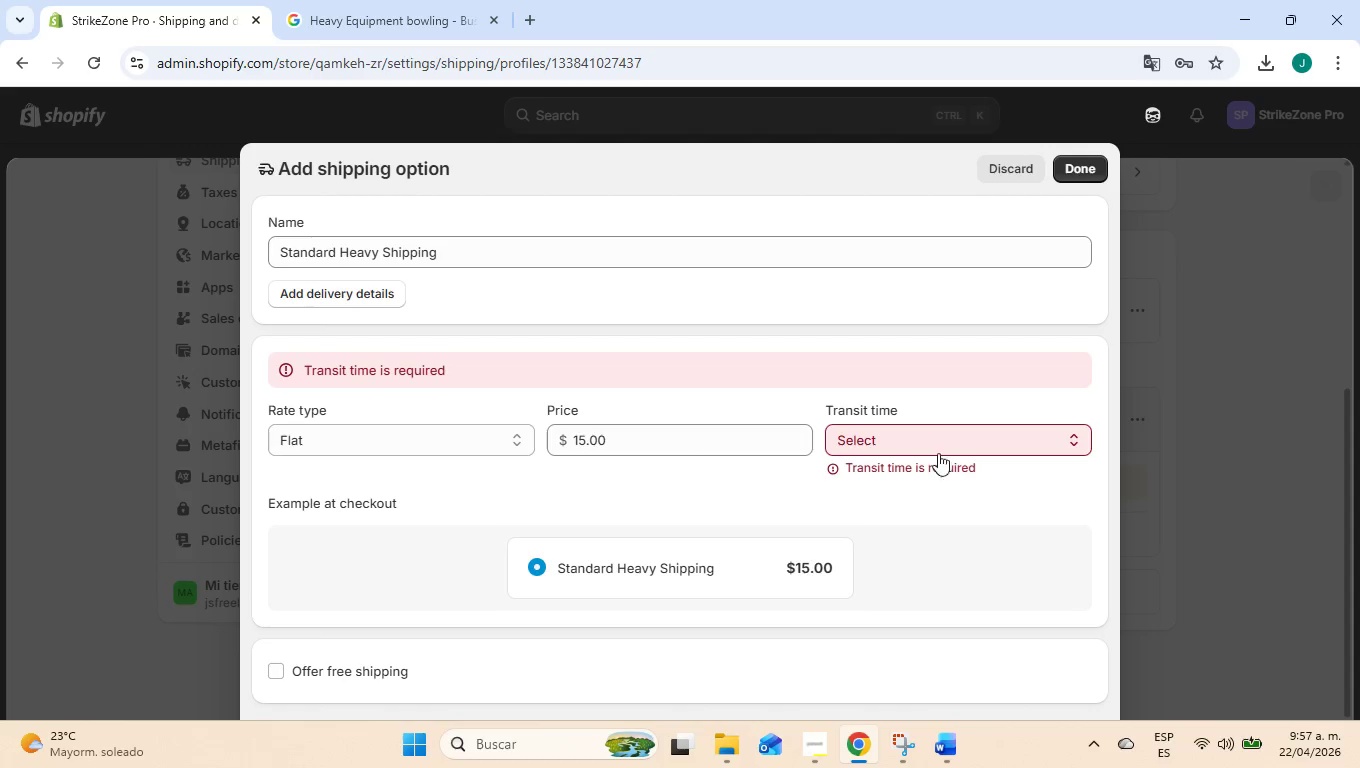 
left_click([938, 442])
 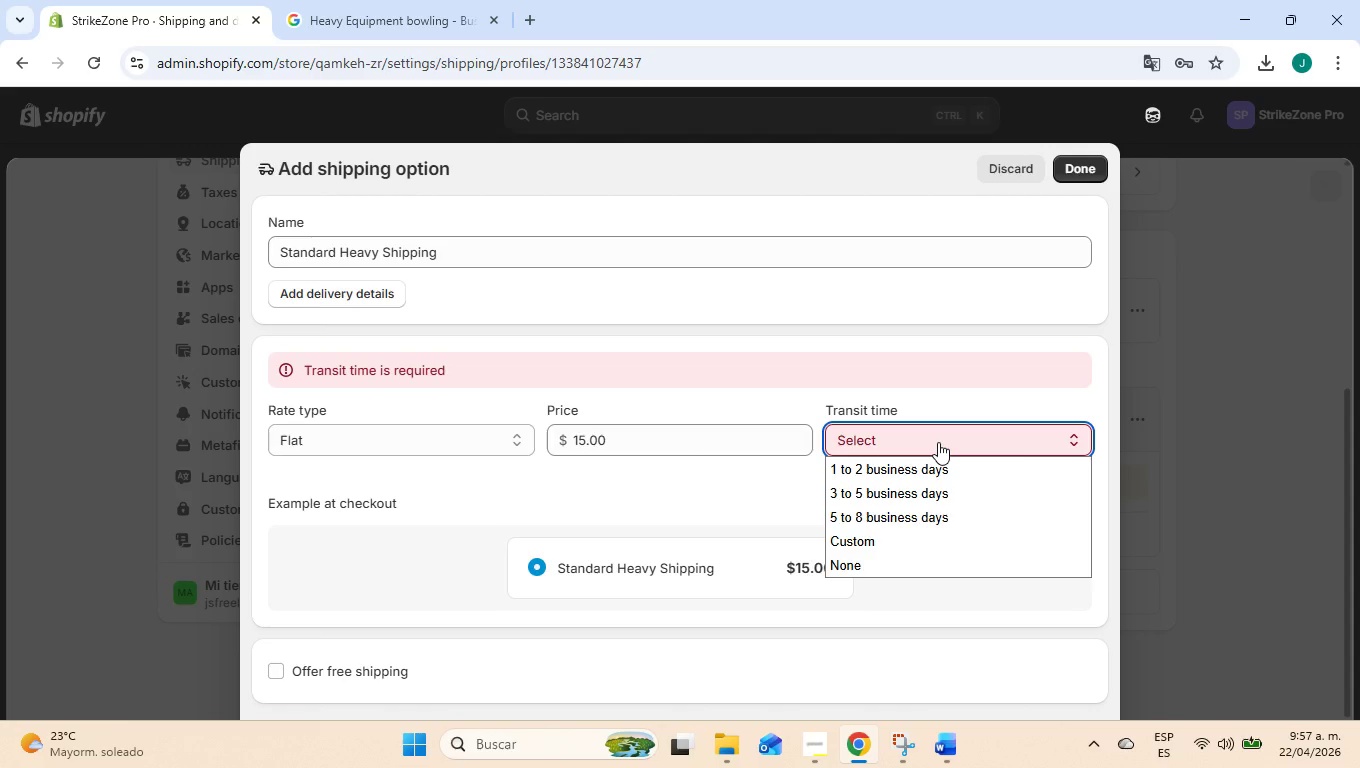 
wait(21.05)
 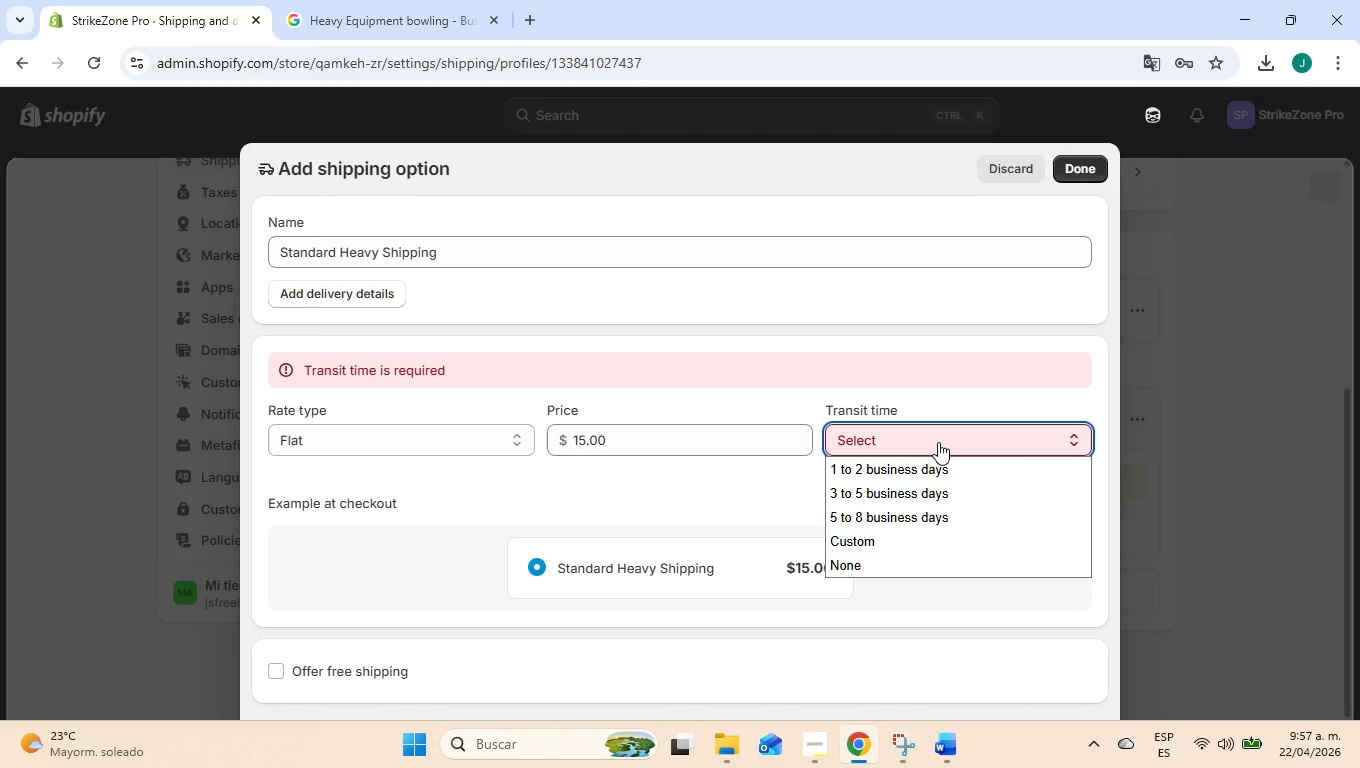 
left_click([930, 492])
 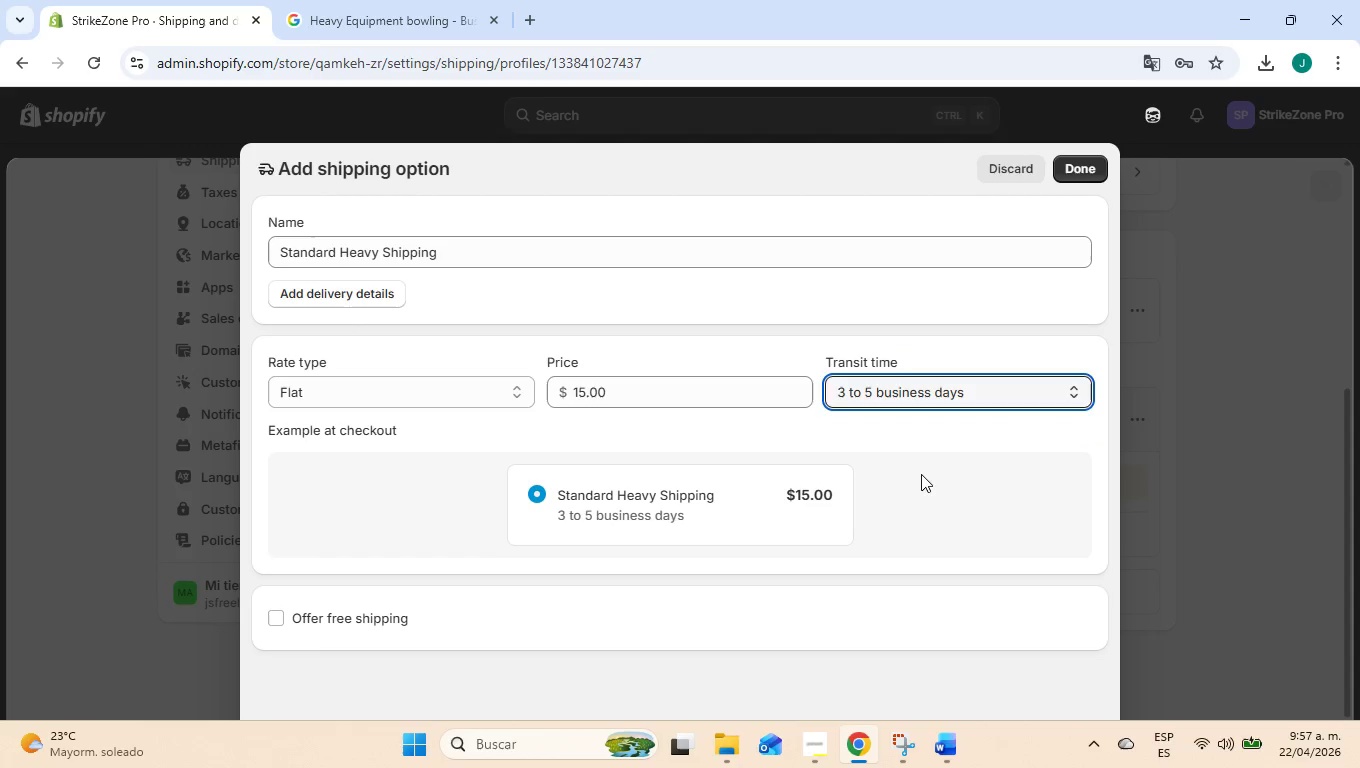 
left_click([921, 473])
 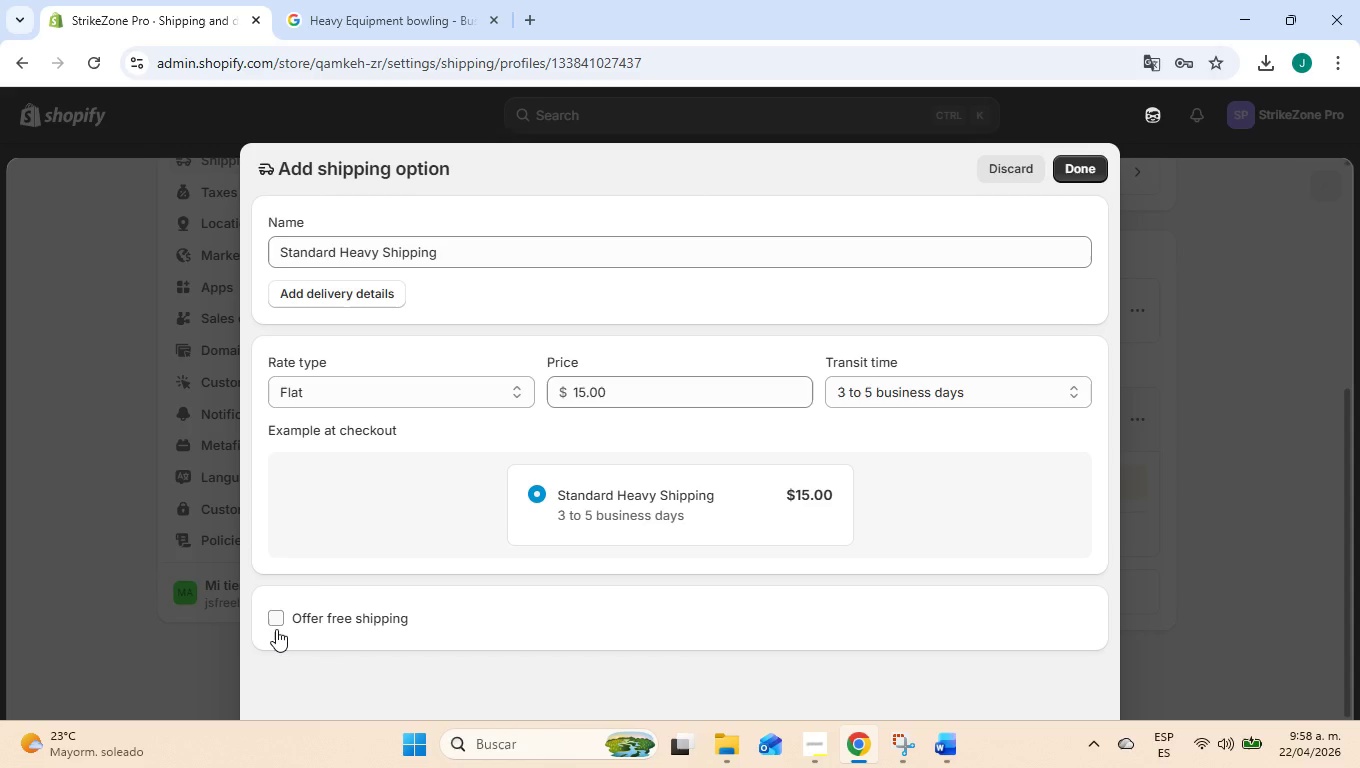 
wait(25.16)
 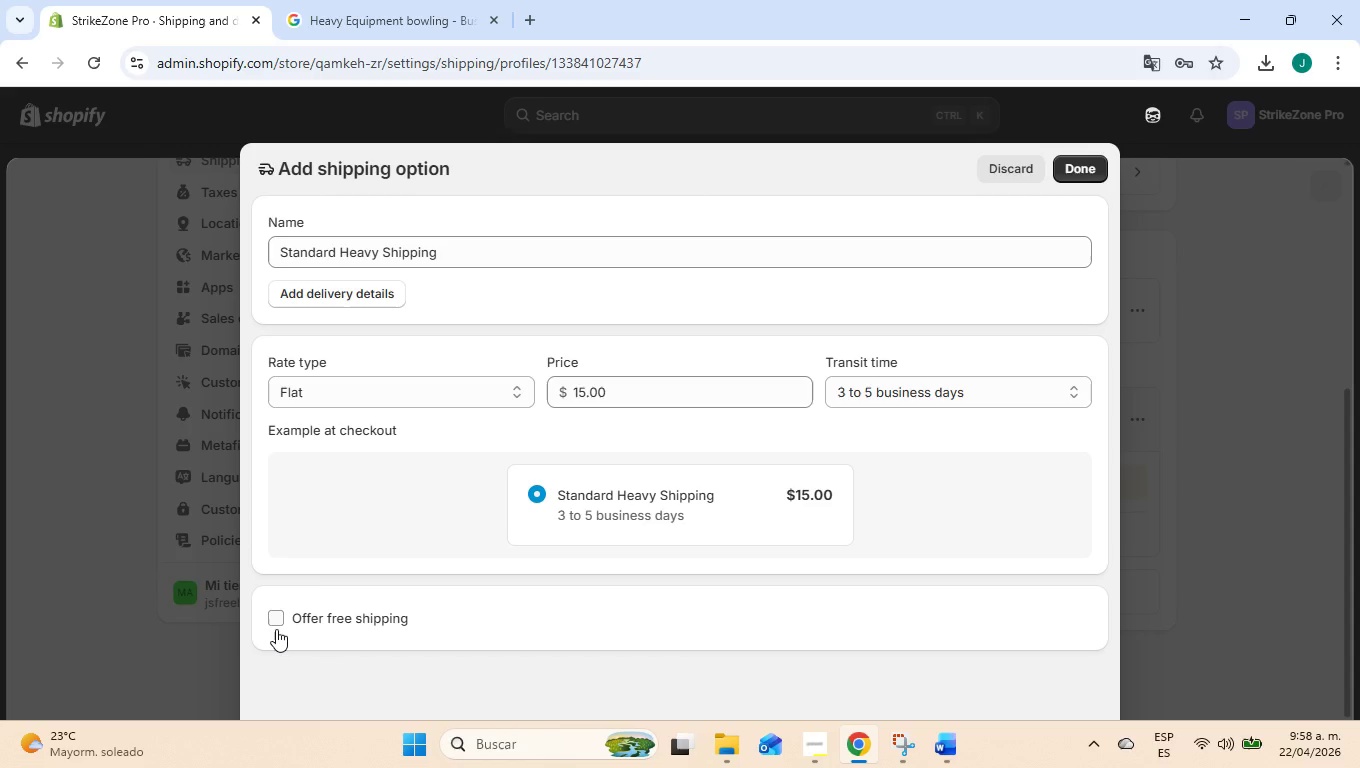 
scroll: coordinate [323, 504], scroll_direction: up, amount: 2.0
 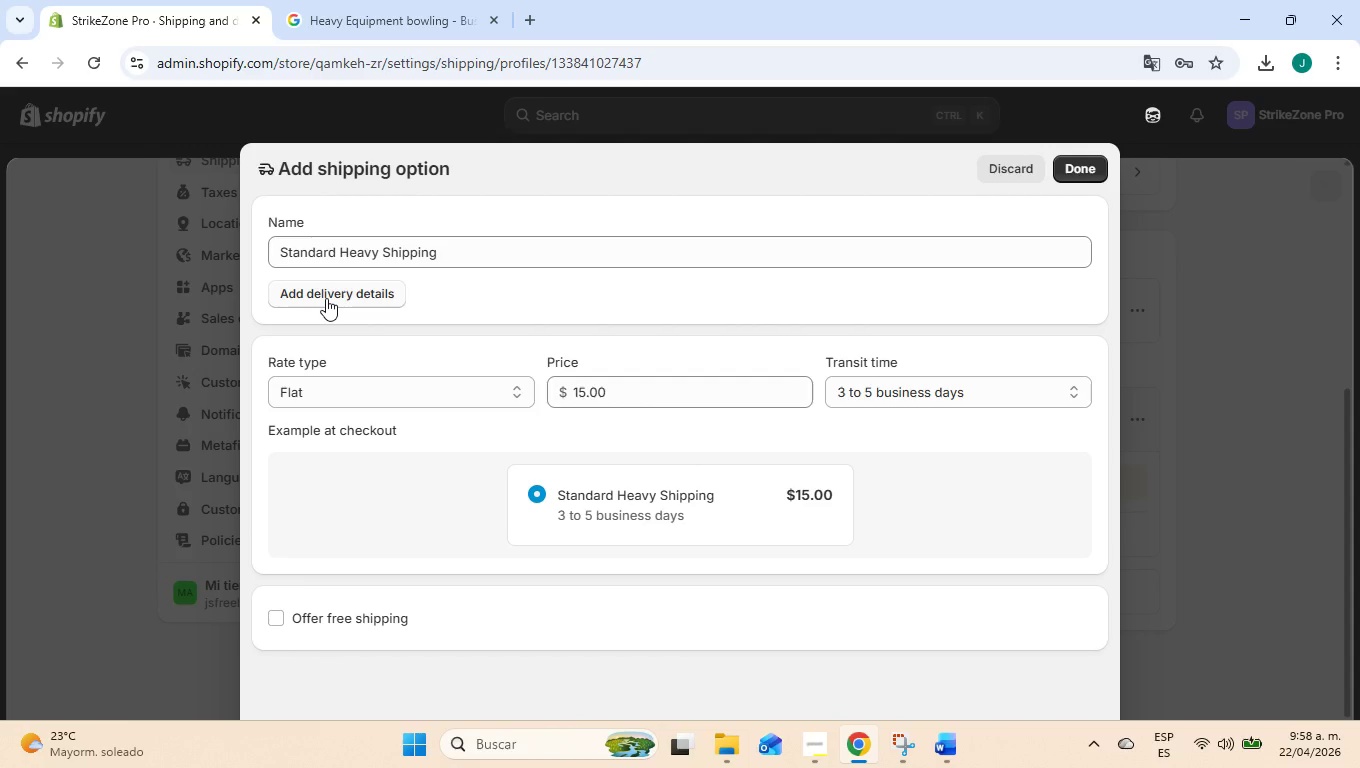 
left_click([326, 298])
 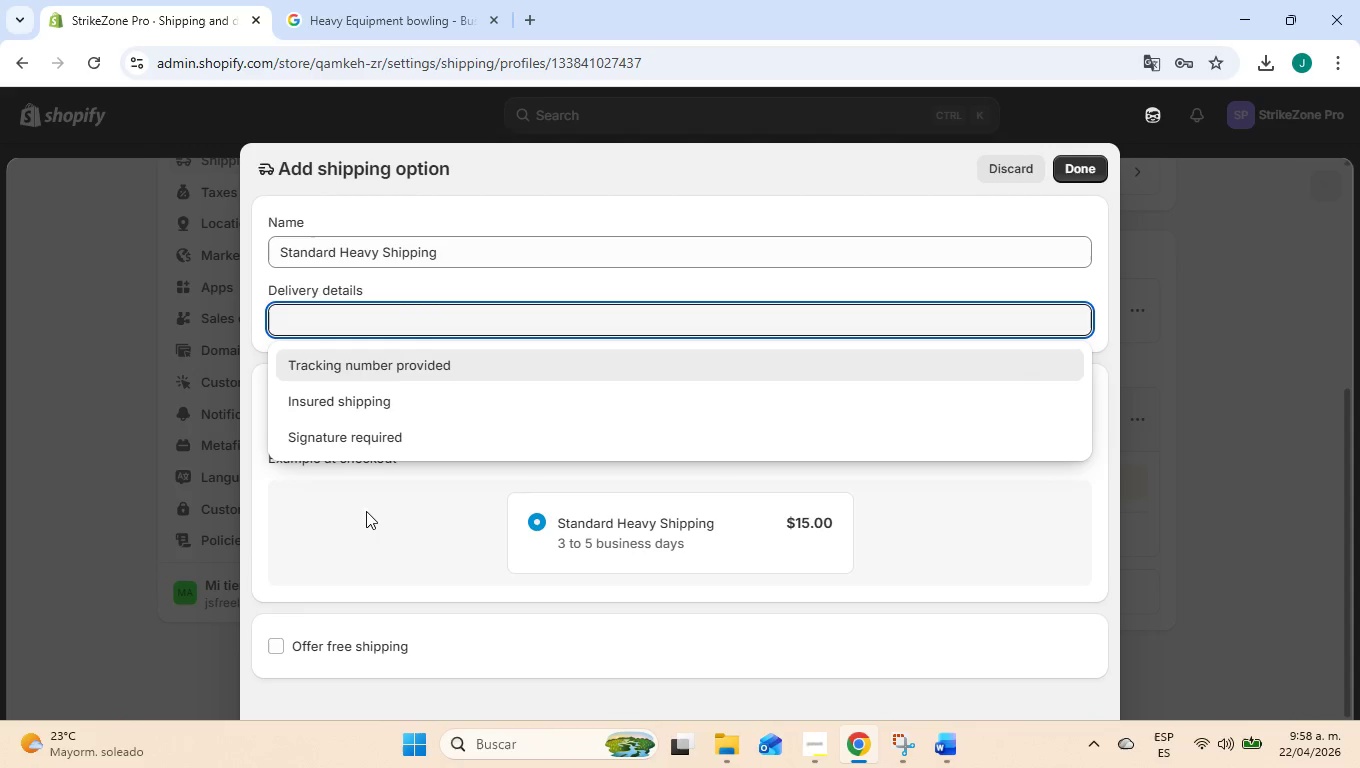 
left_click([451, 470])
 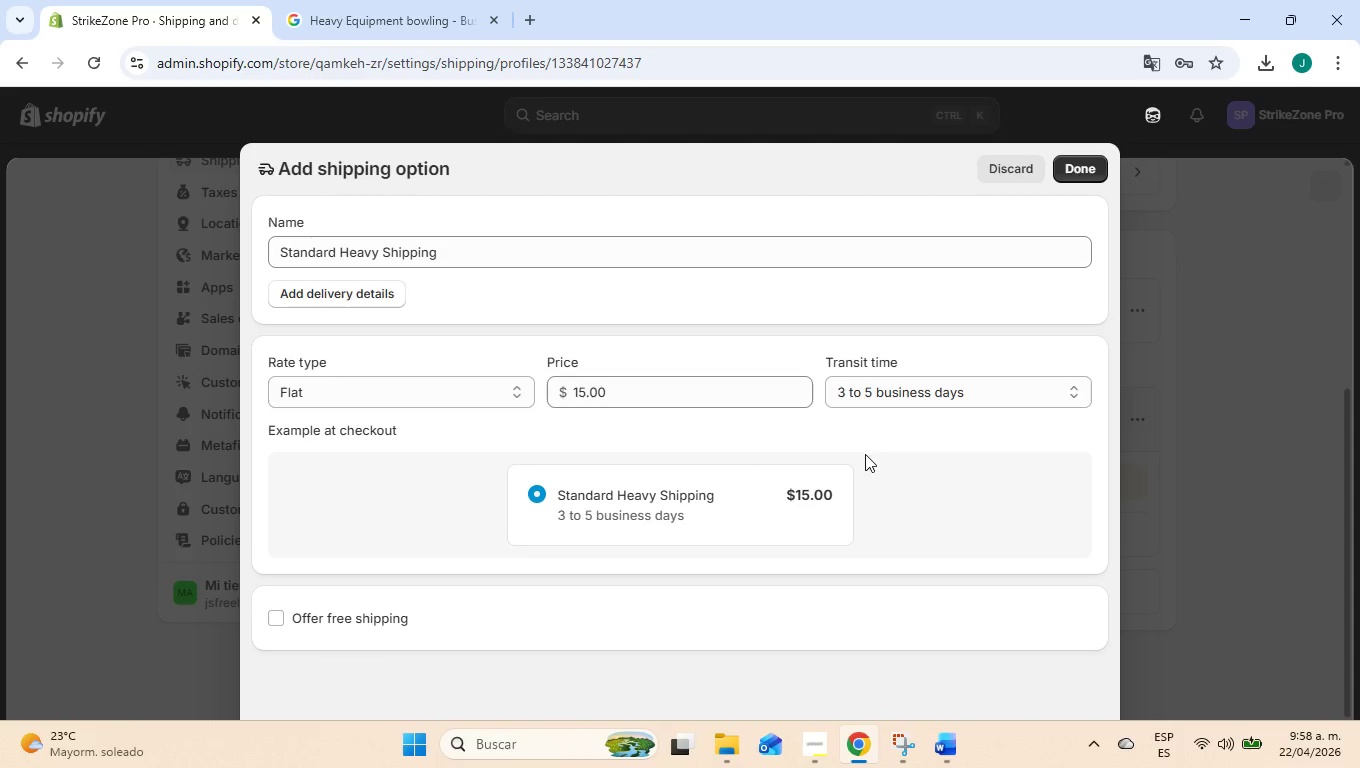 
scroll: coordinate [868, 485], scroll_direction: down, amount: 2.0
 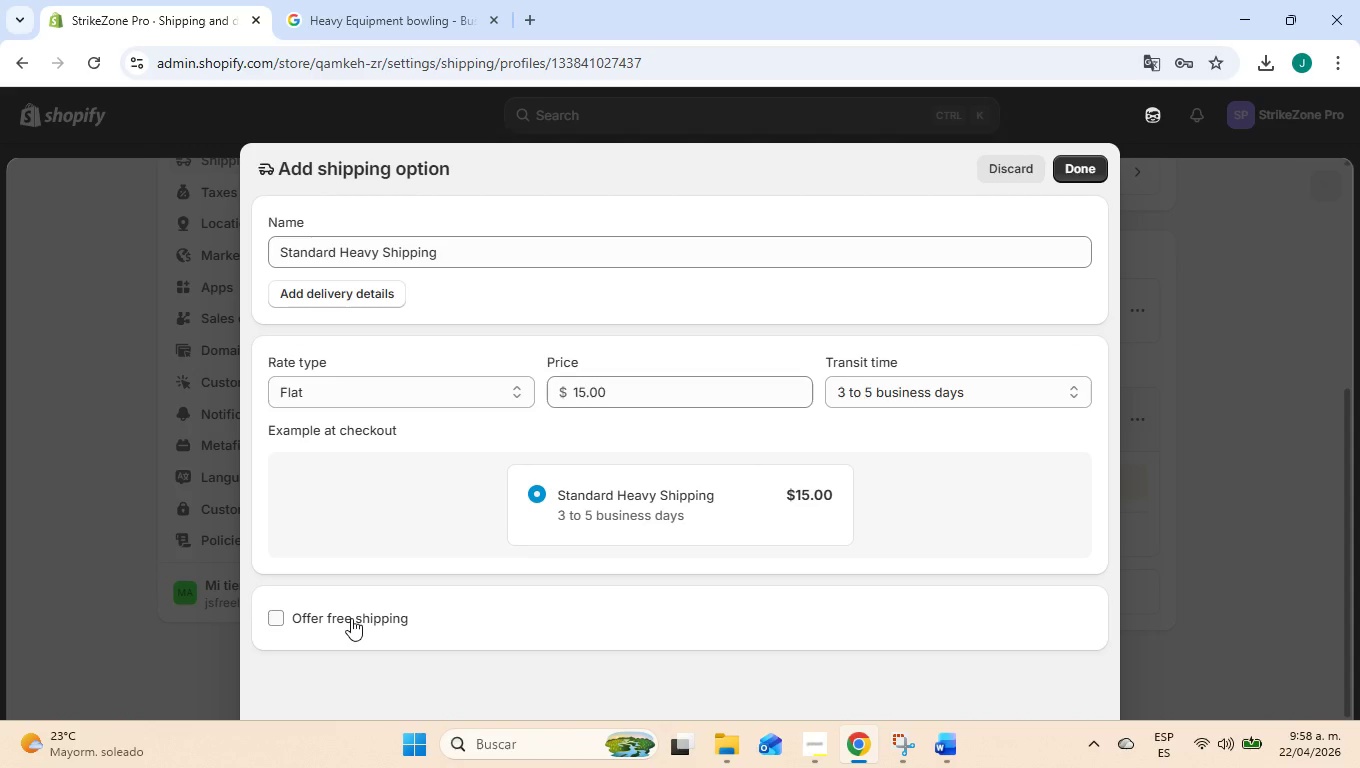 
scroll: coordinate [407, 540], scroll_direction: up, amount: 3.0
 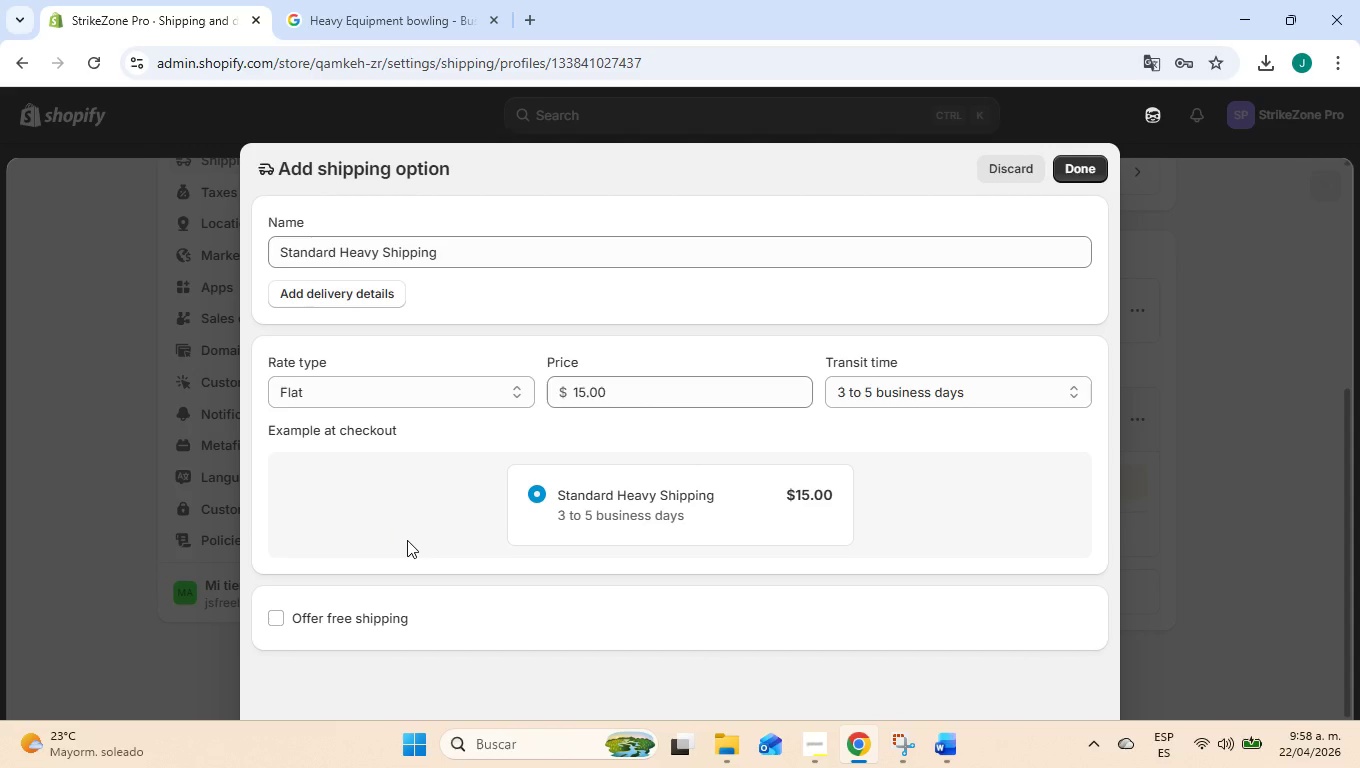 
wait(17.03)
 